 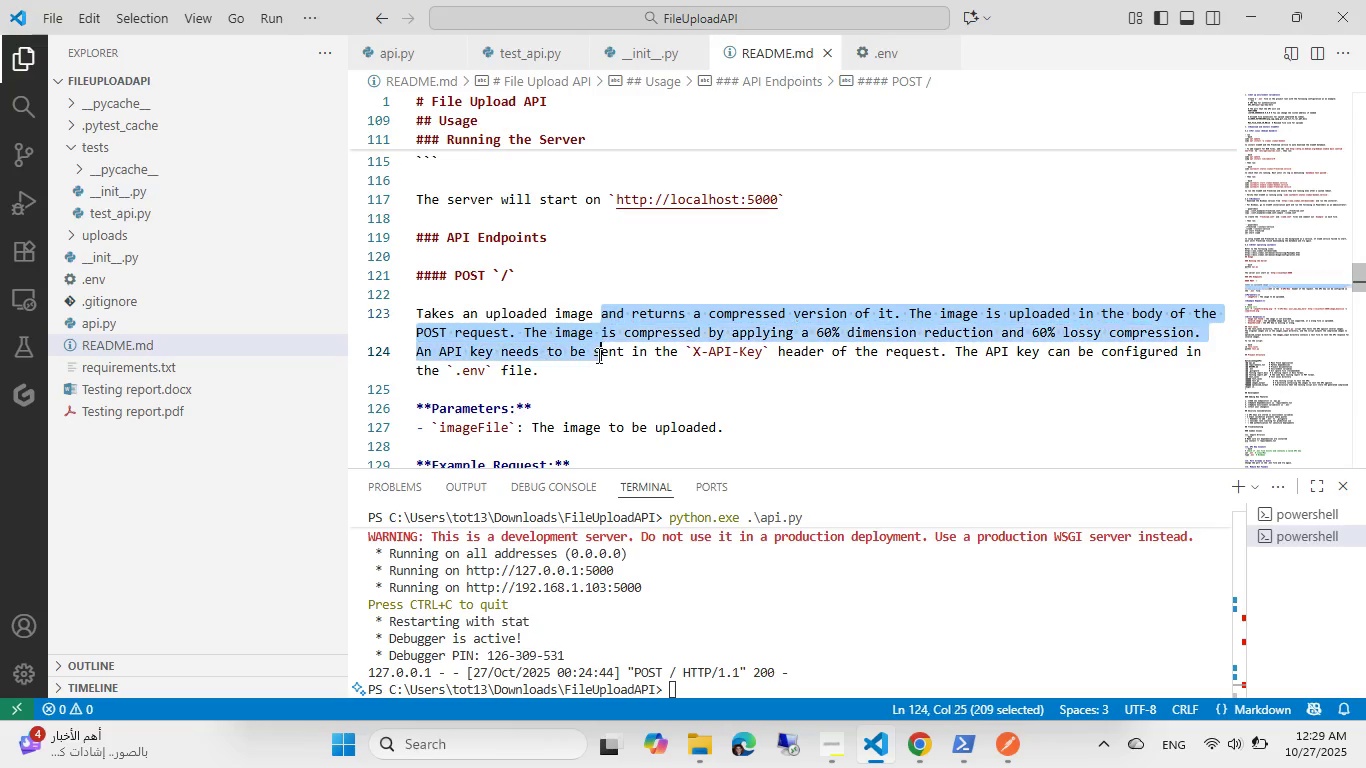 
hold_key(key=N, duration=5.02)
 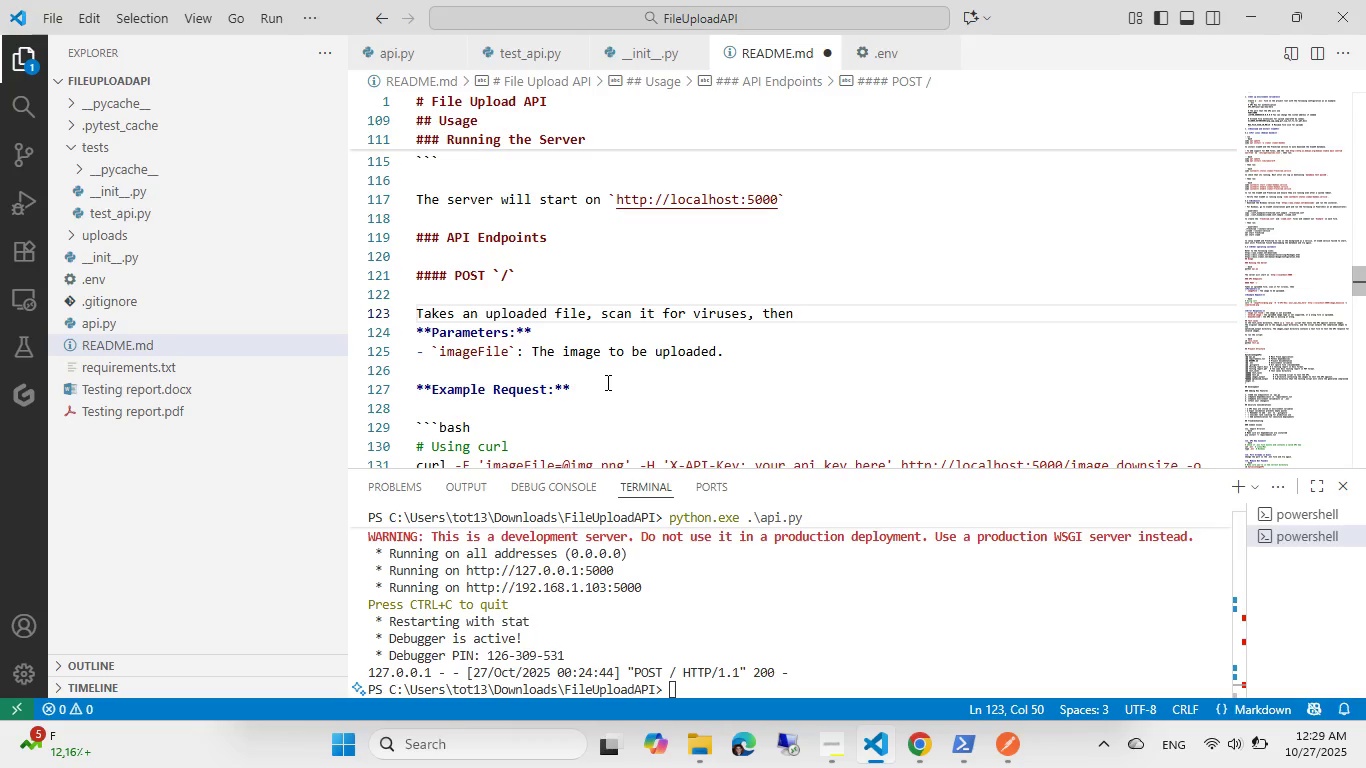 
hold_key(key=T, duration=0.64)
 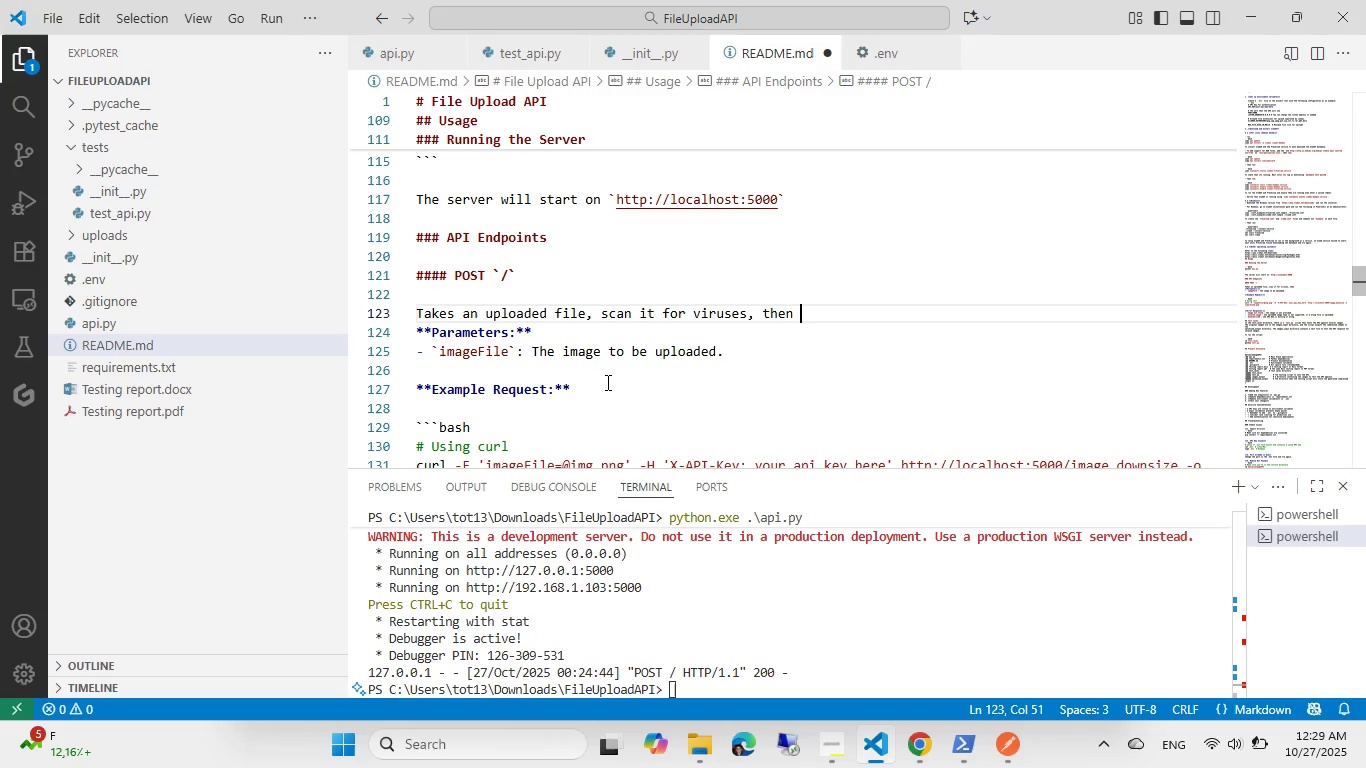 
hold_key(key=Space, duration=0.48)
 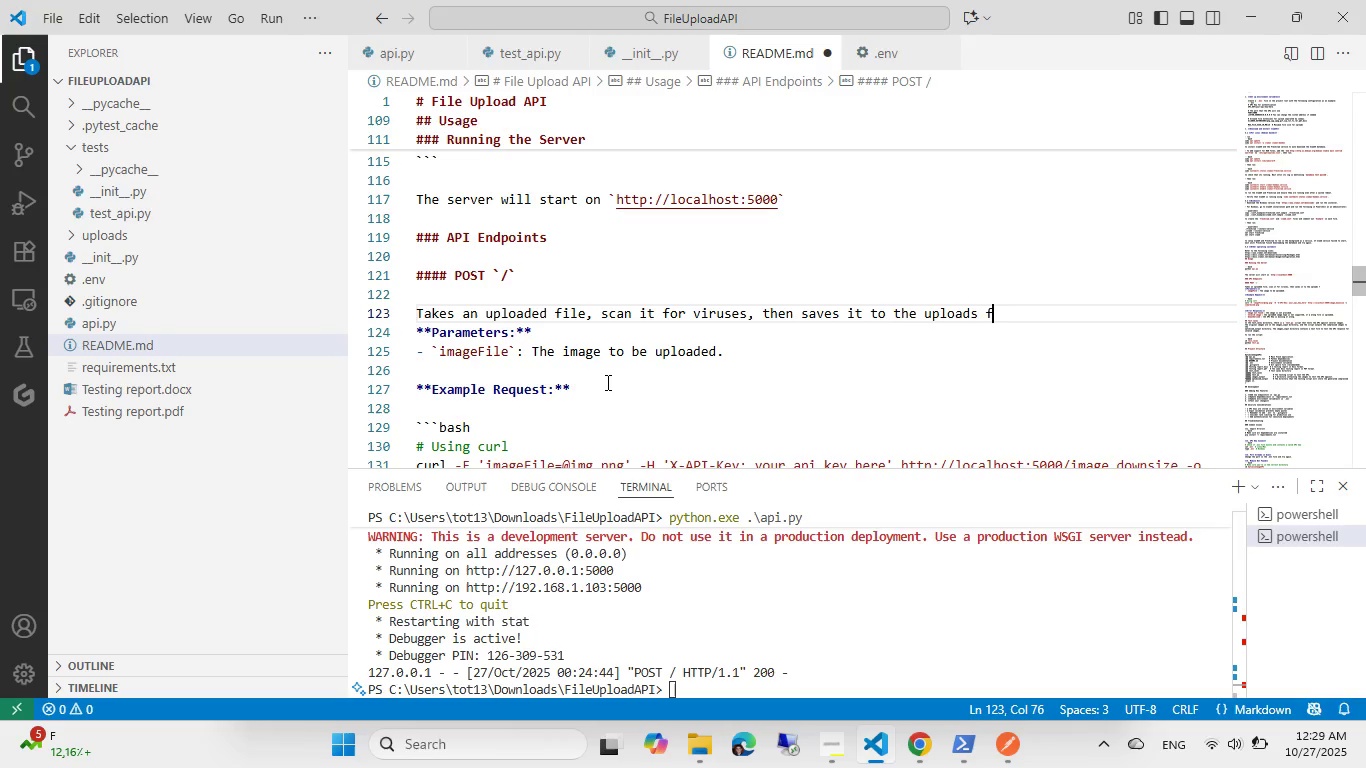 
key(Control+ArrowLeft)
 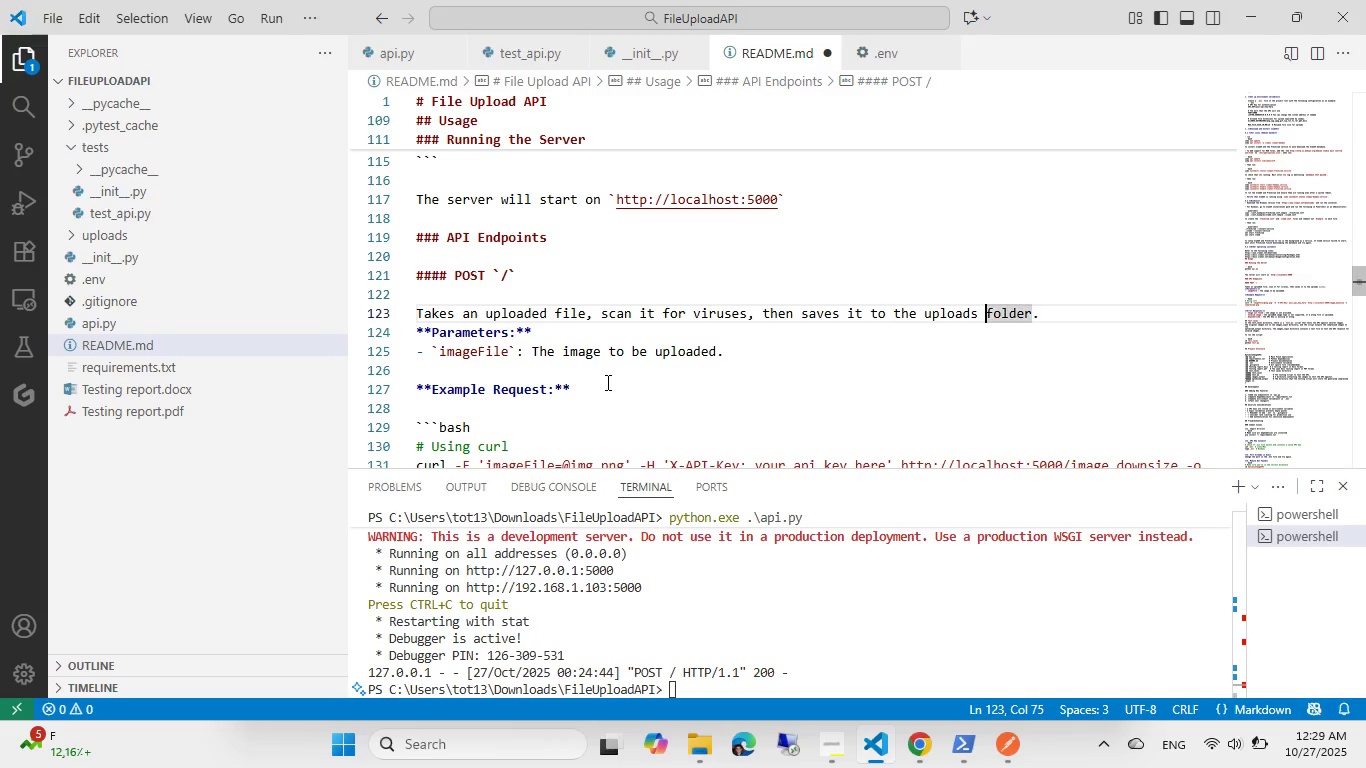 
key(Control+ArrowLeft)
 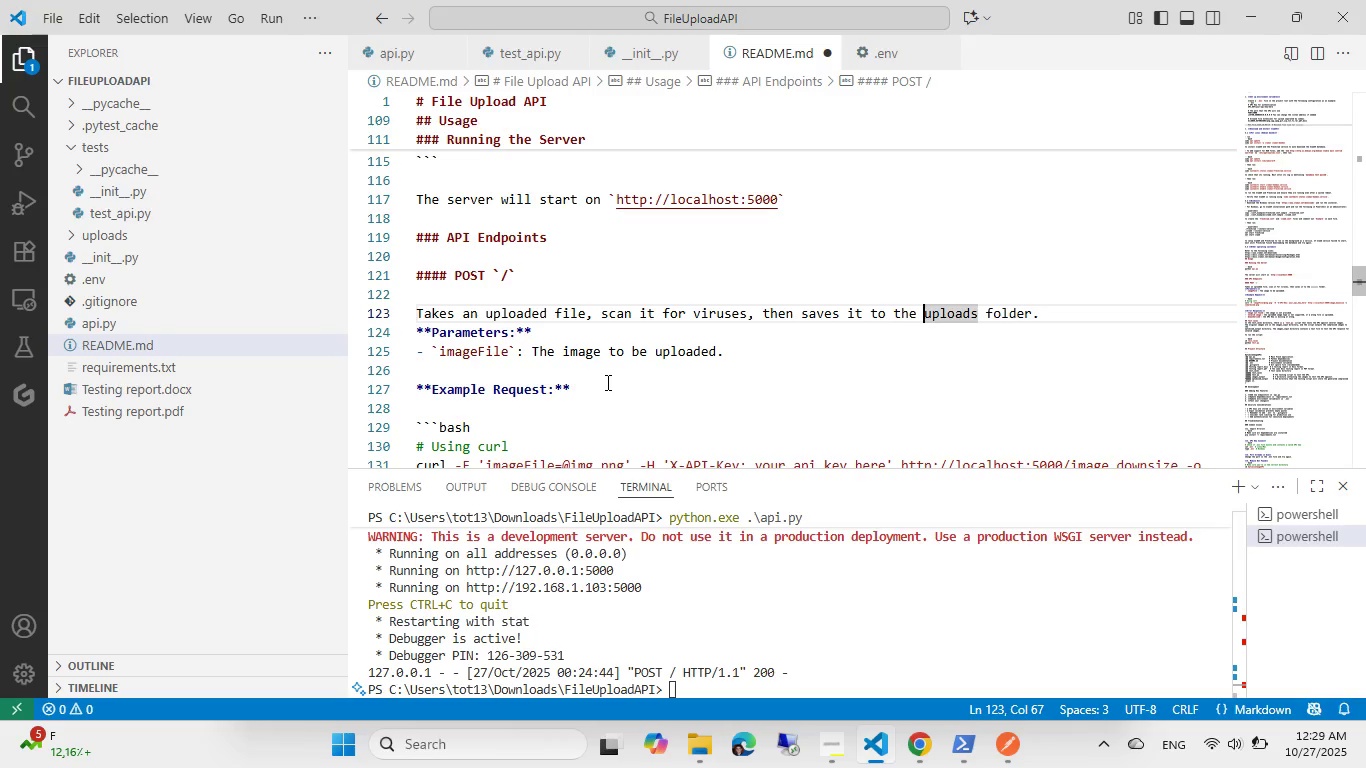 
key(Control+Backquote)
 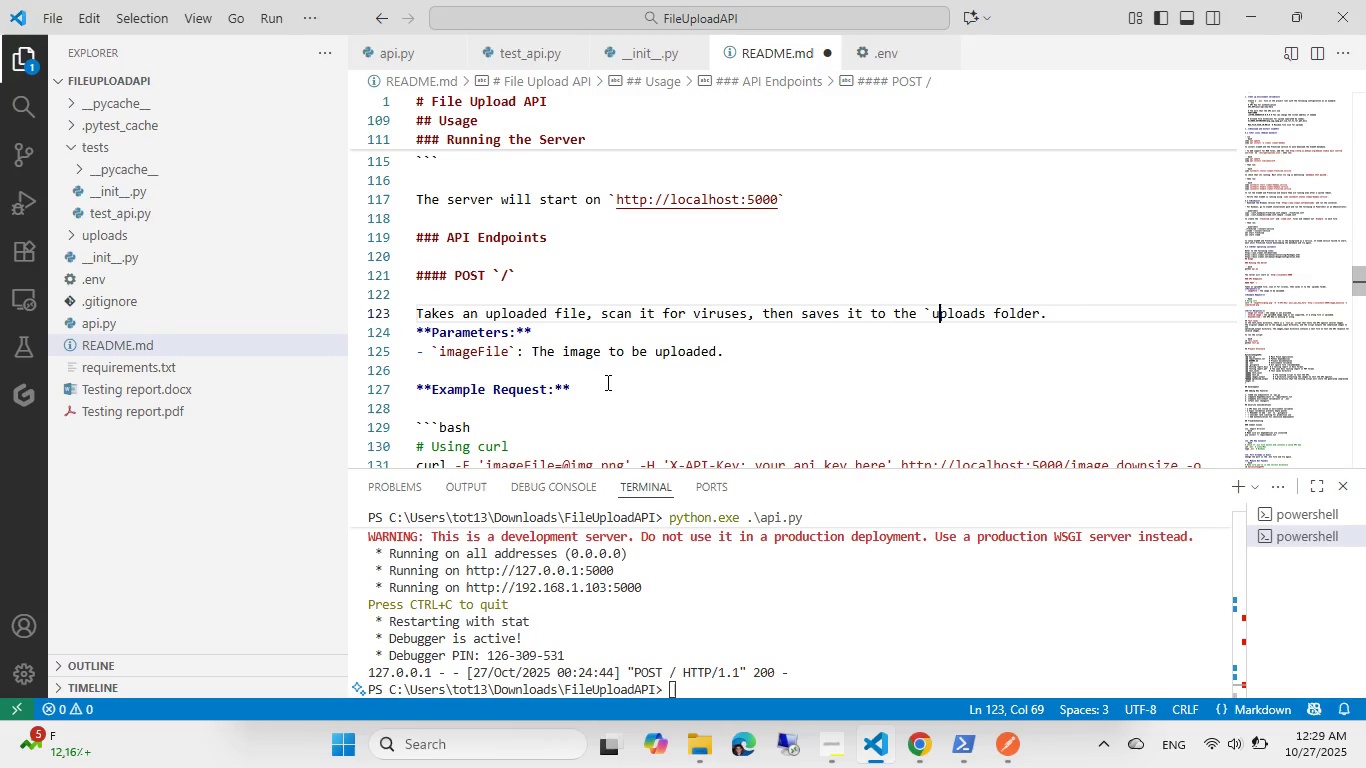 
hold_key(key=ArrowRight, duration=0.69)
 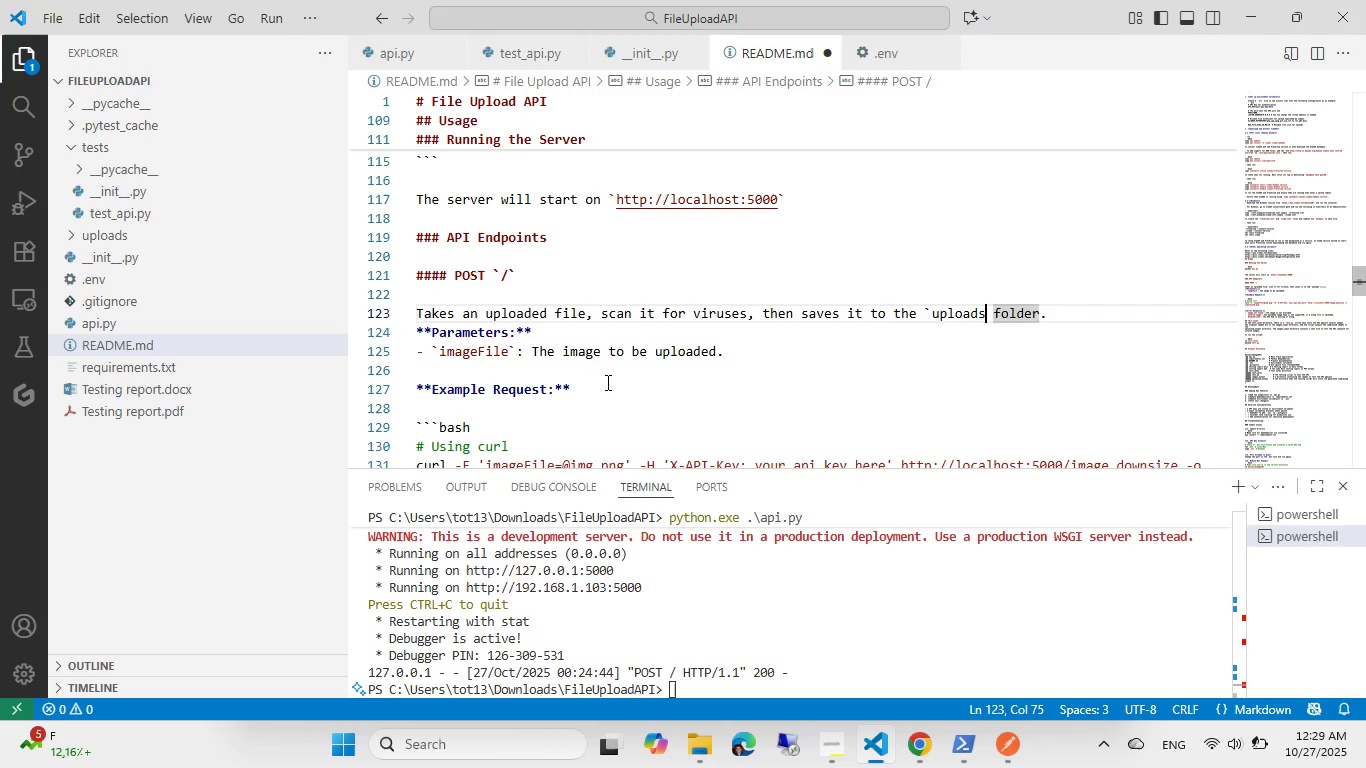 
key(ArrowLeft)
 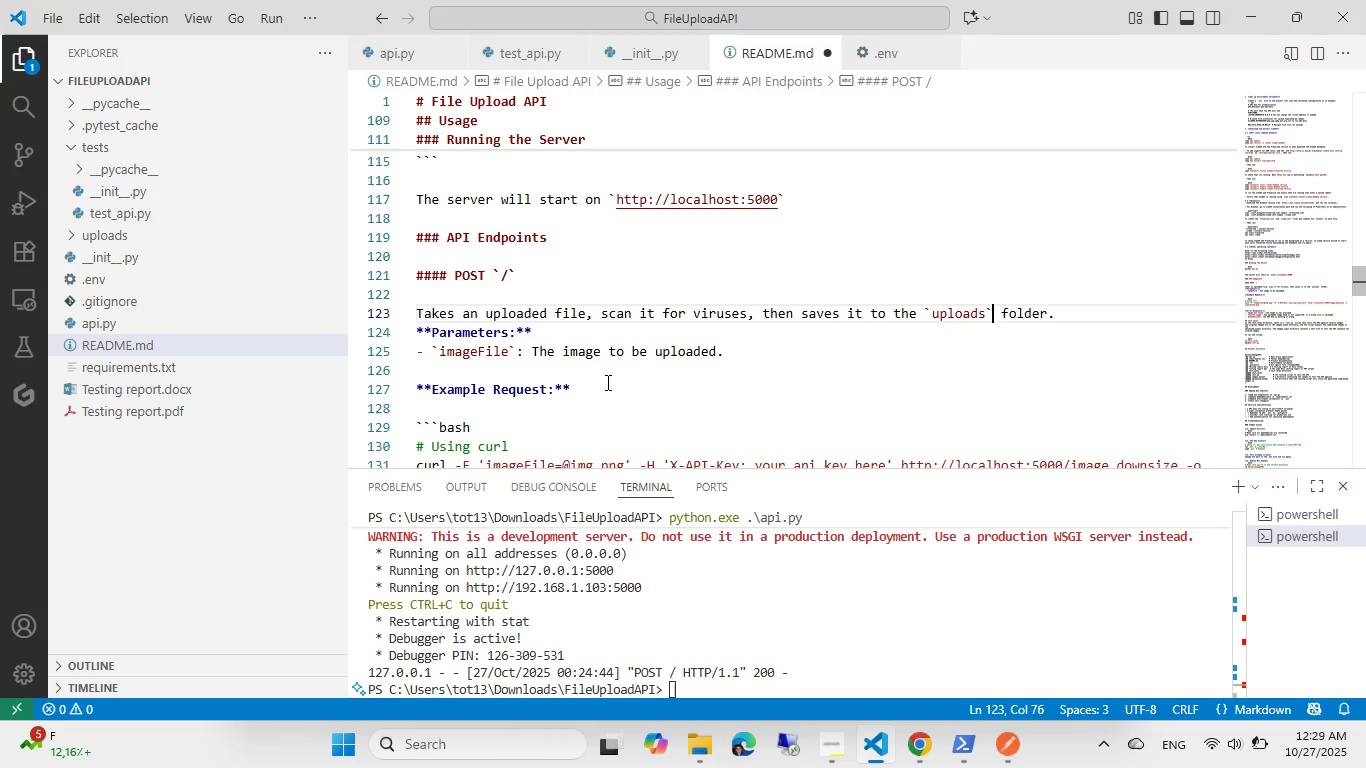 
key(Backquote)
 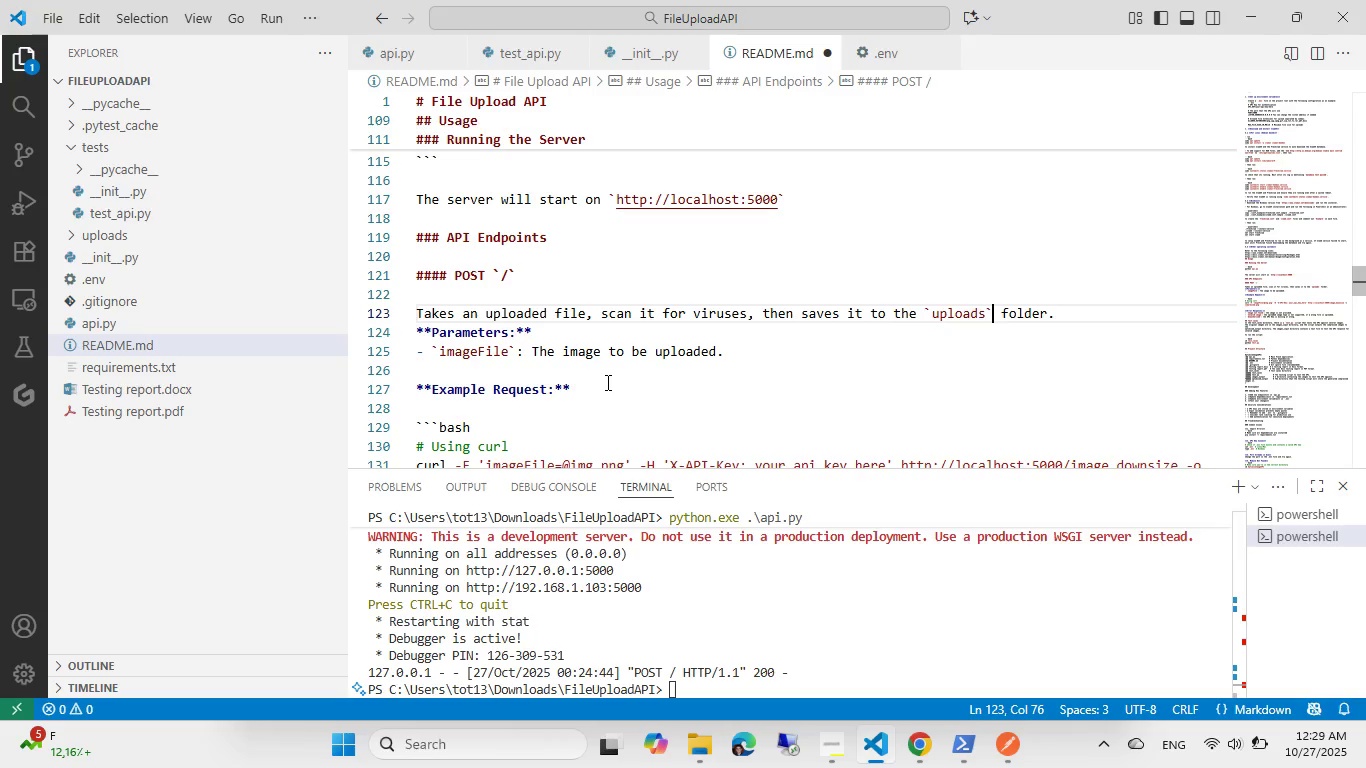 
key(Control+ControlLeft)
 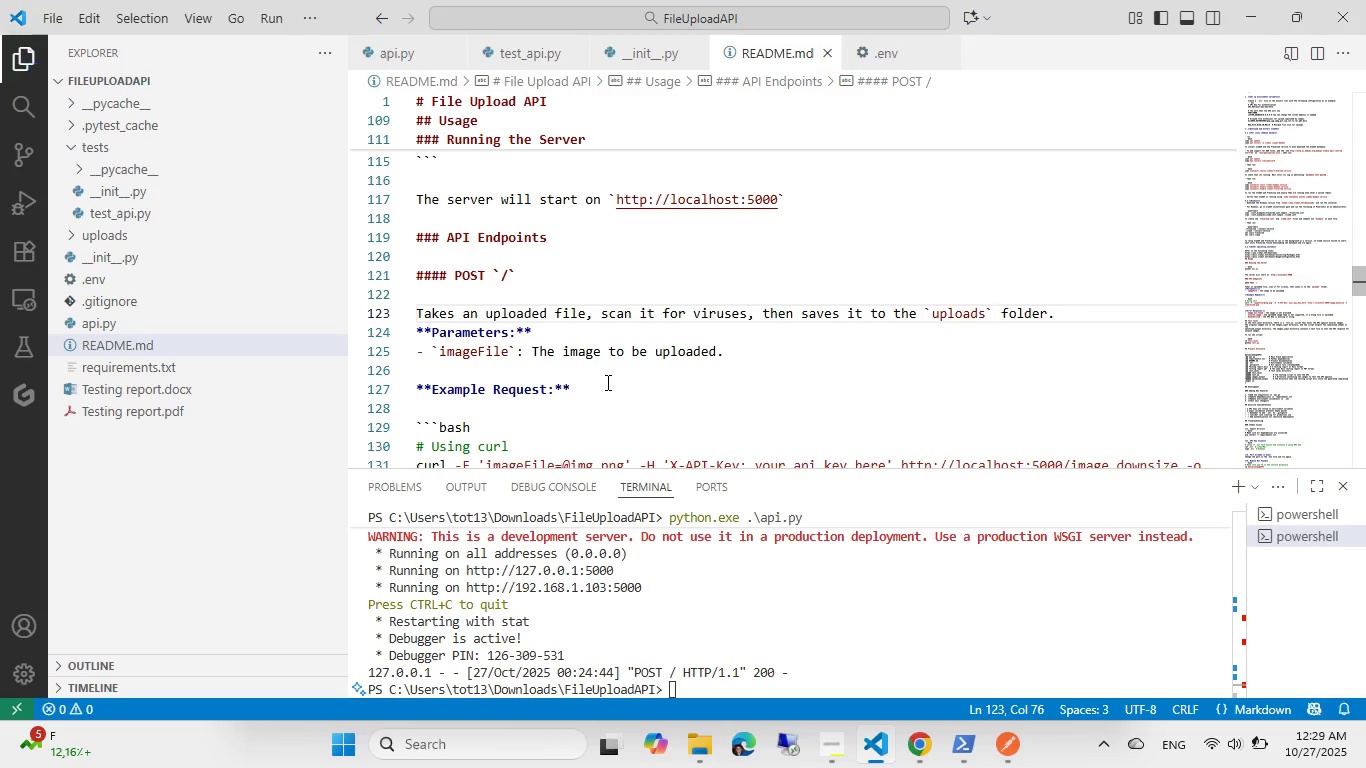 
key(Control+S)
 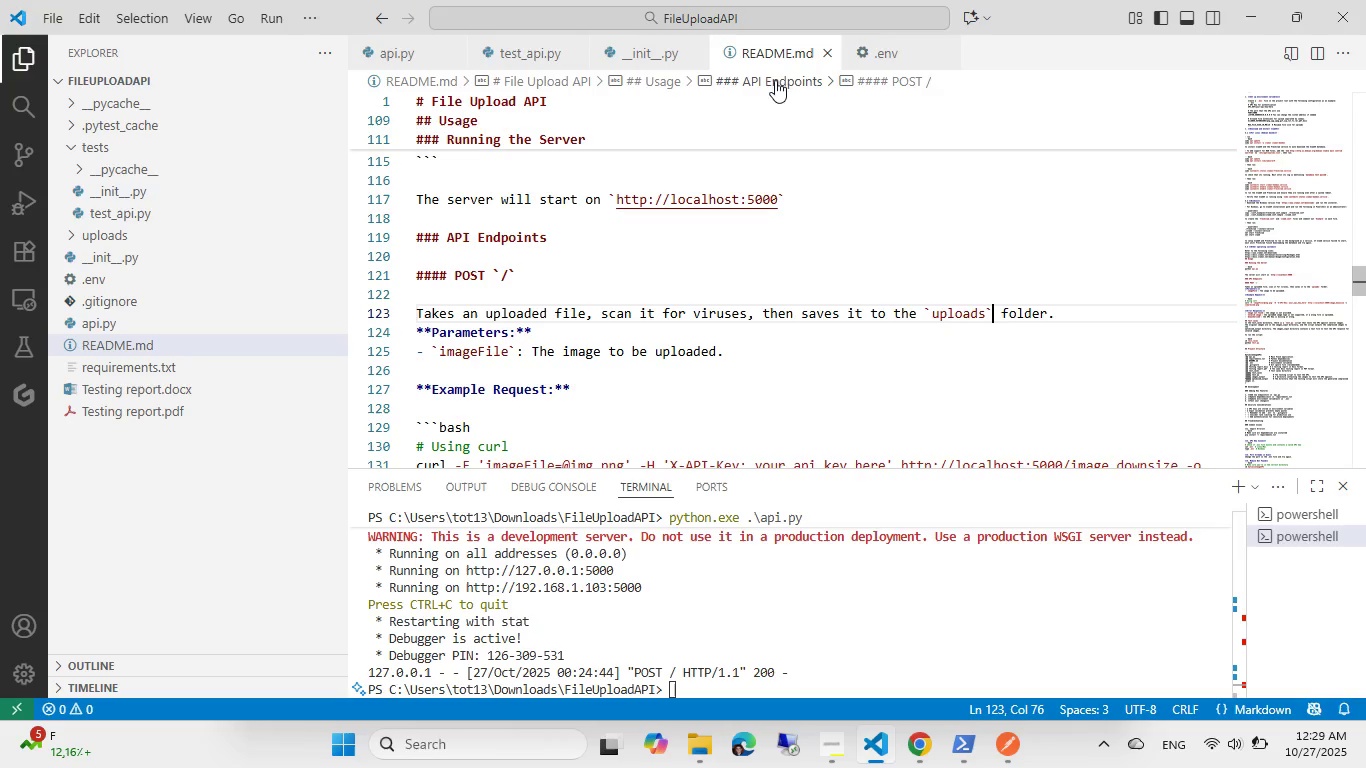 
left_click([888, 55])
 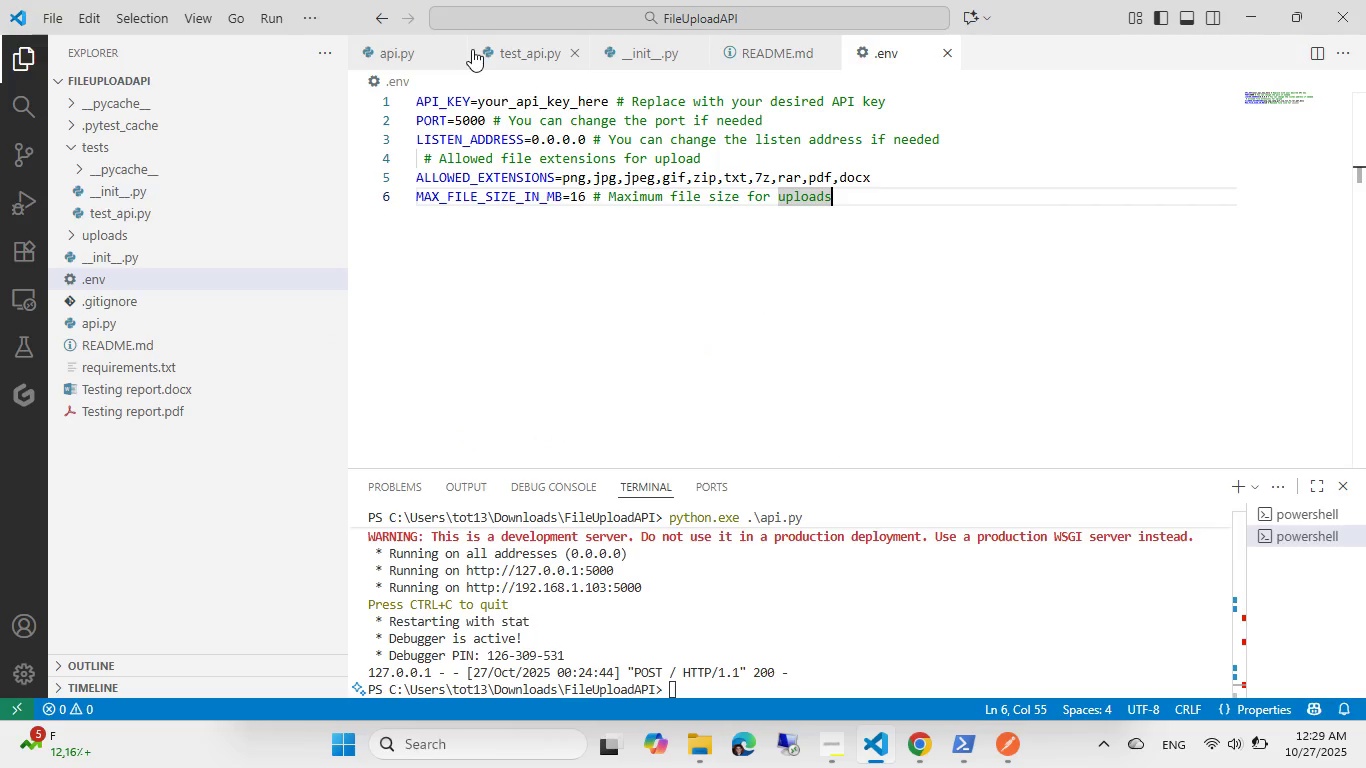 
double_click([400, 54])
 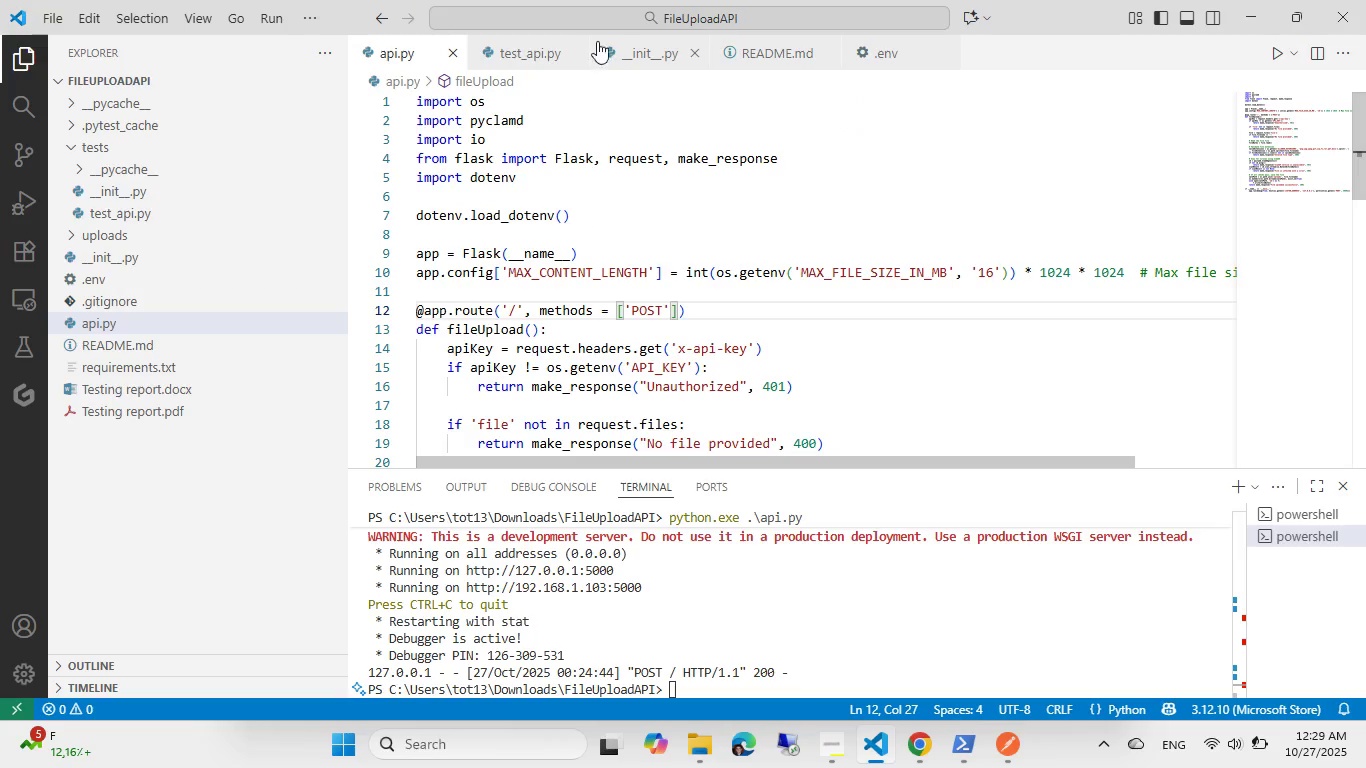 
left_click([741, 61])
 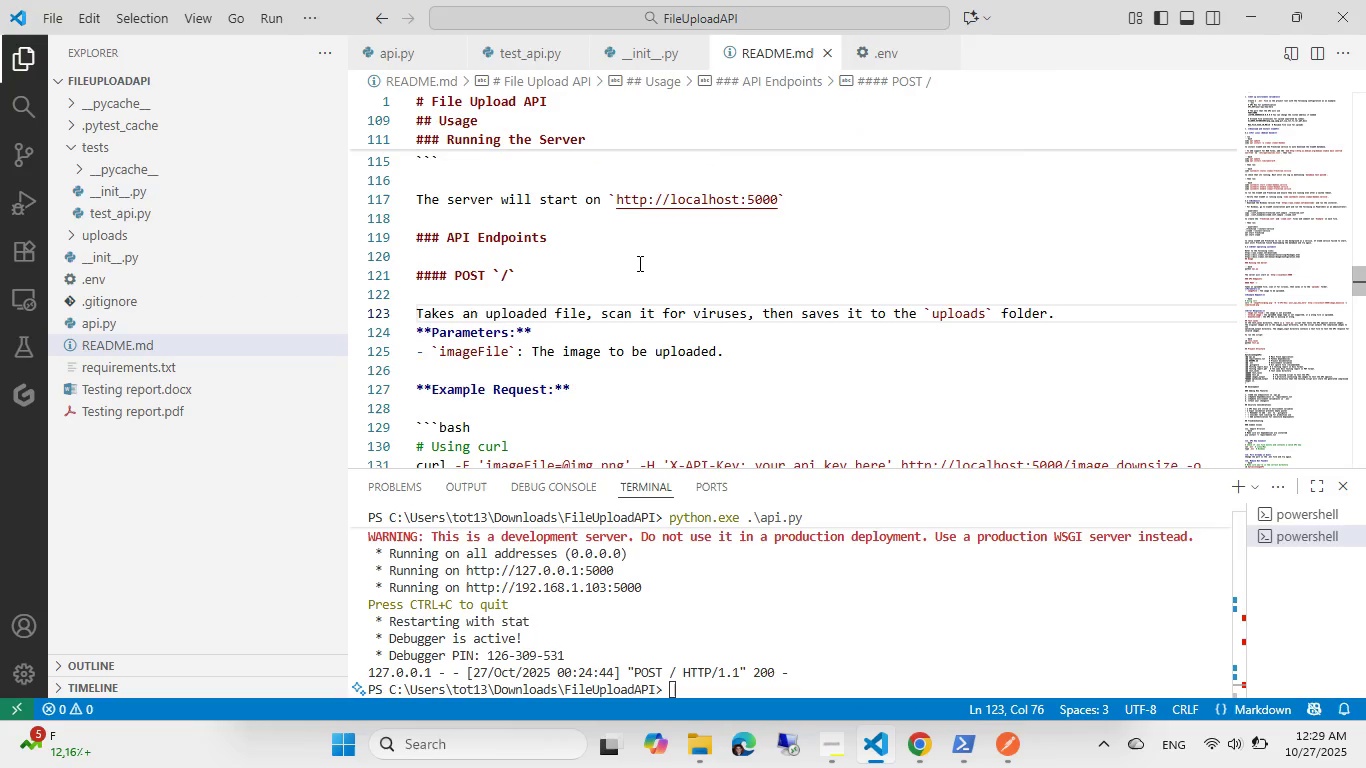 
scroll: coordinate [638, 263], scroll_direction: down, amount: 1.0
 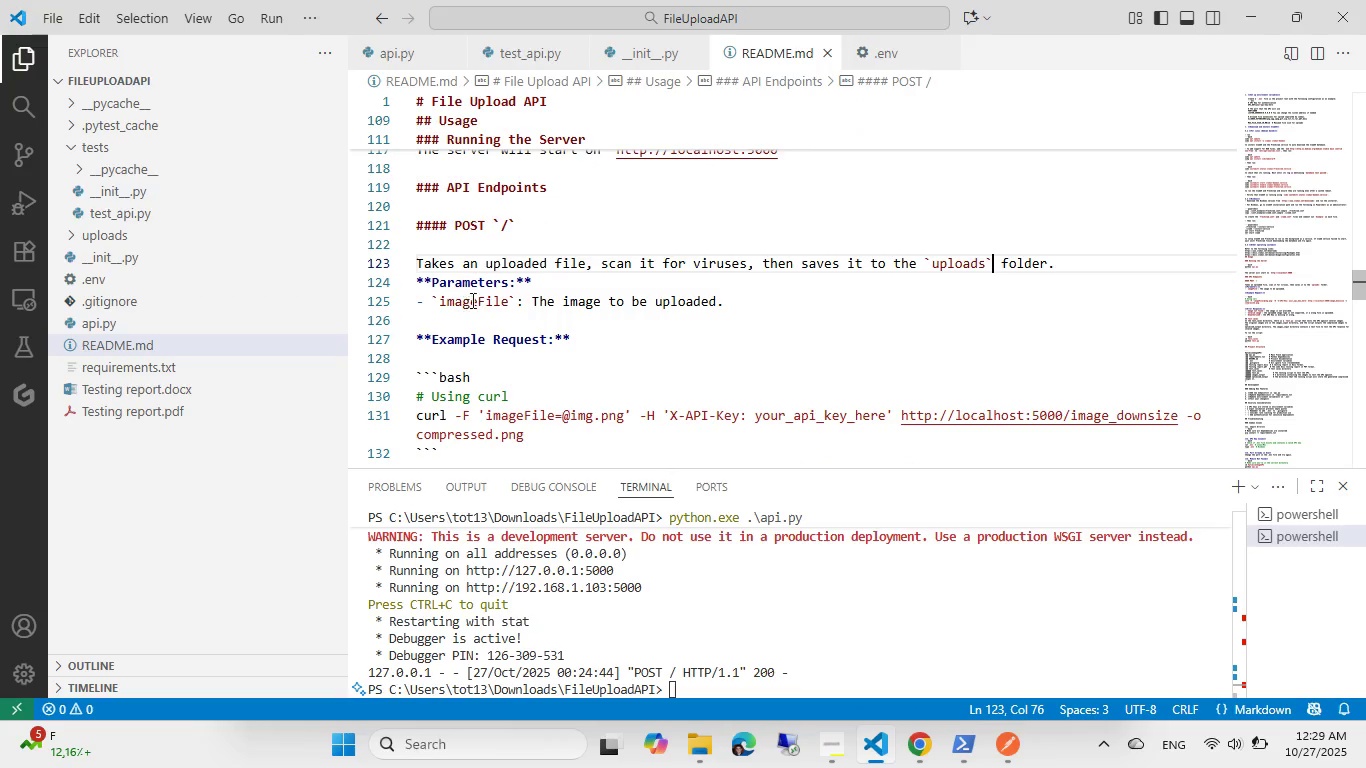 
double_click([473, 300])
 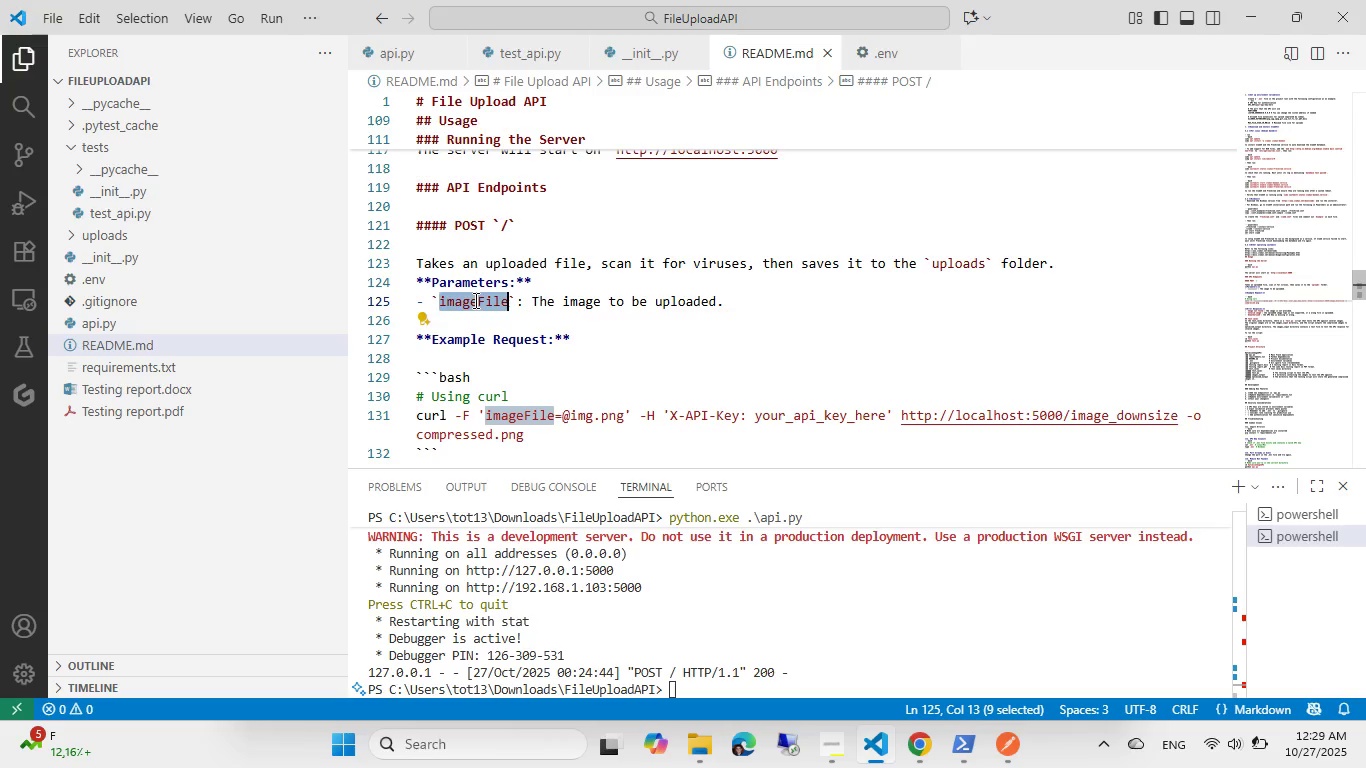 
type(file)
 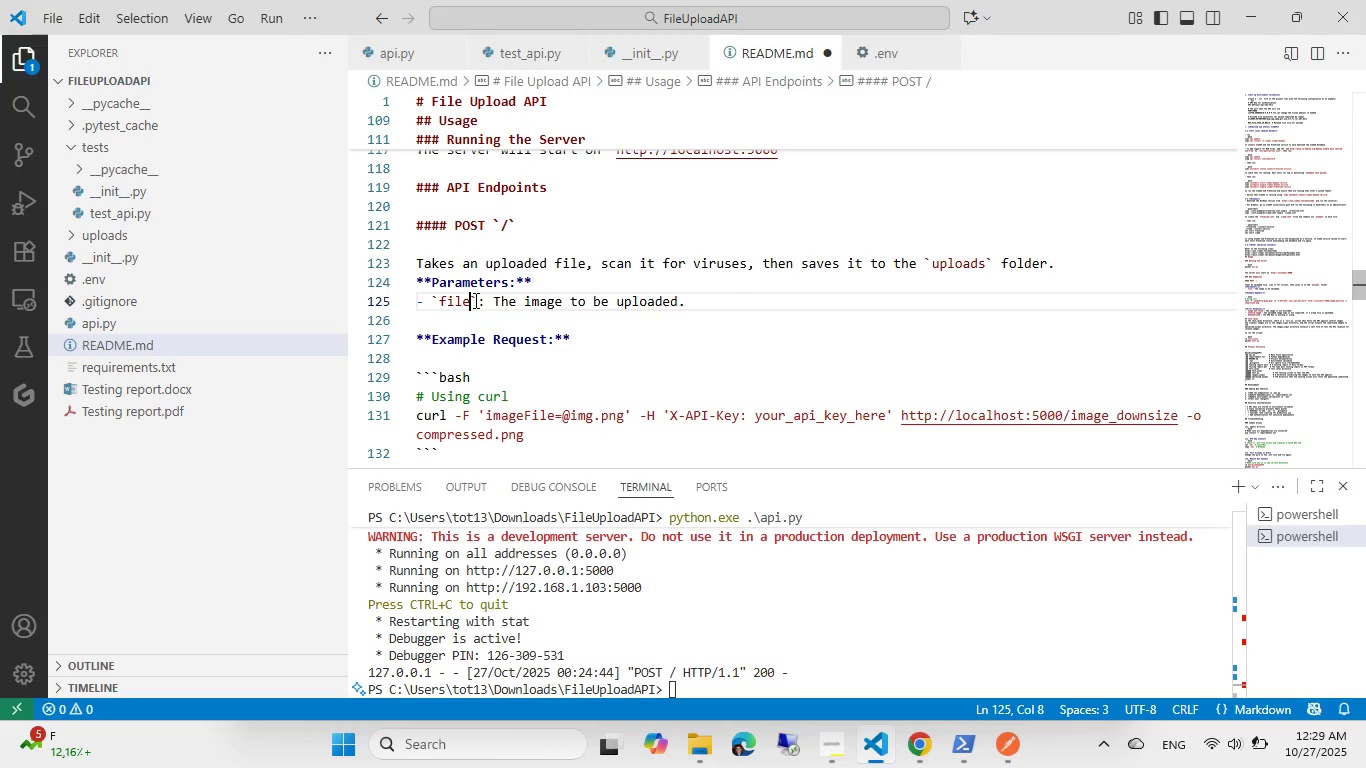 
scroll: coordinate [543, 367], scroll_direction: down, amount: 3.0
 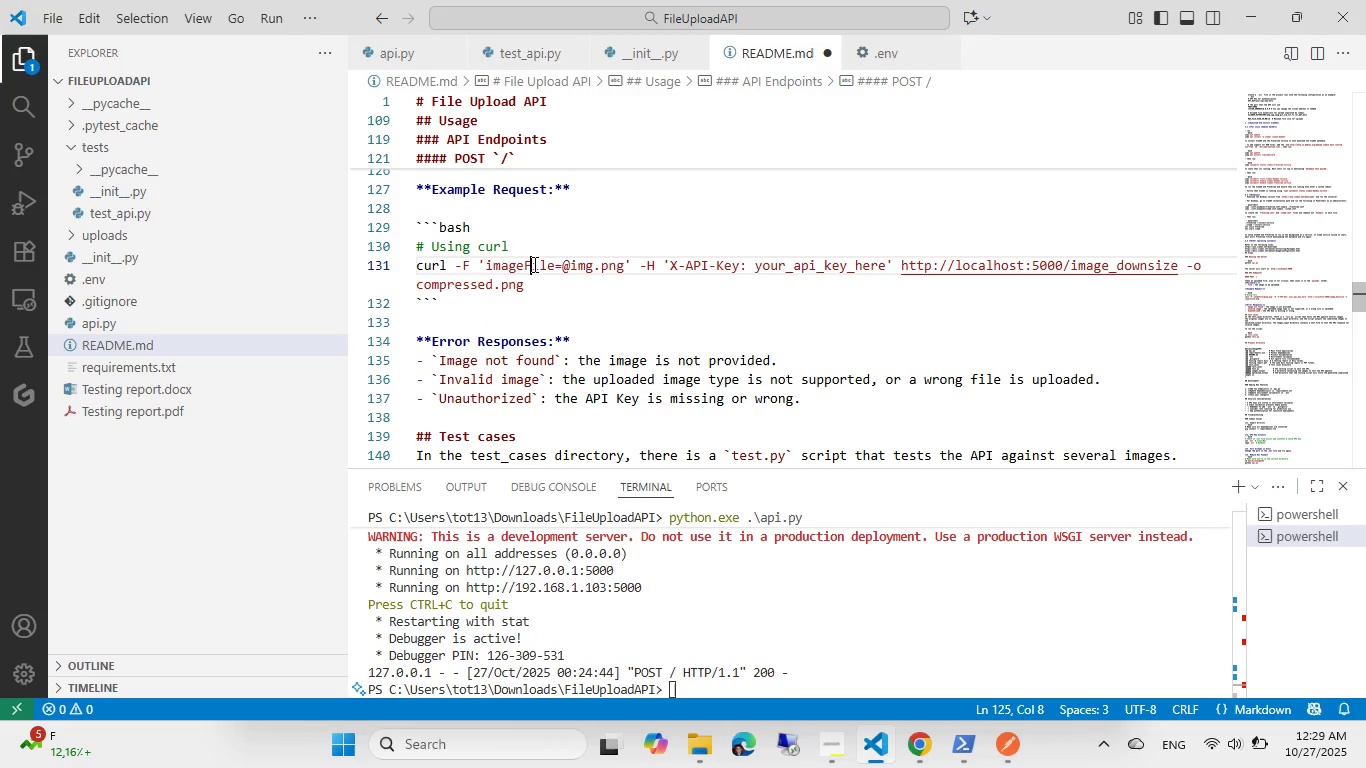 
double_click([533, 264])
 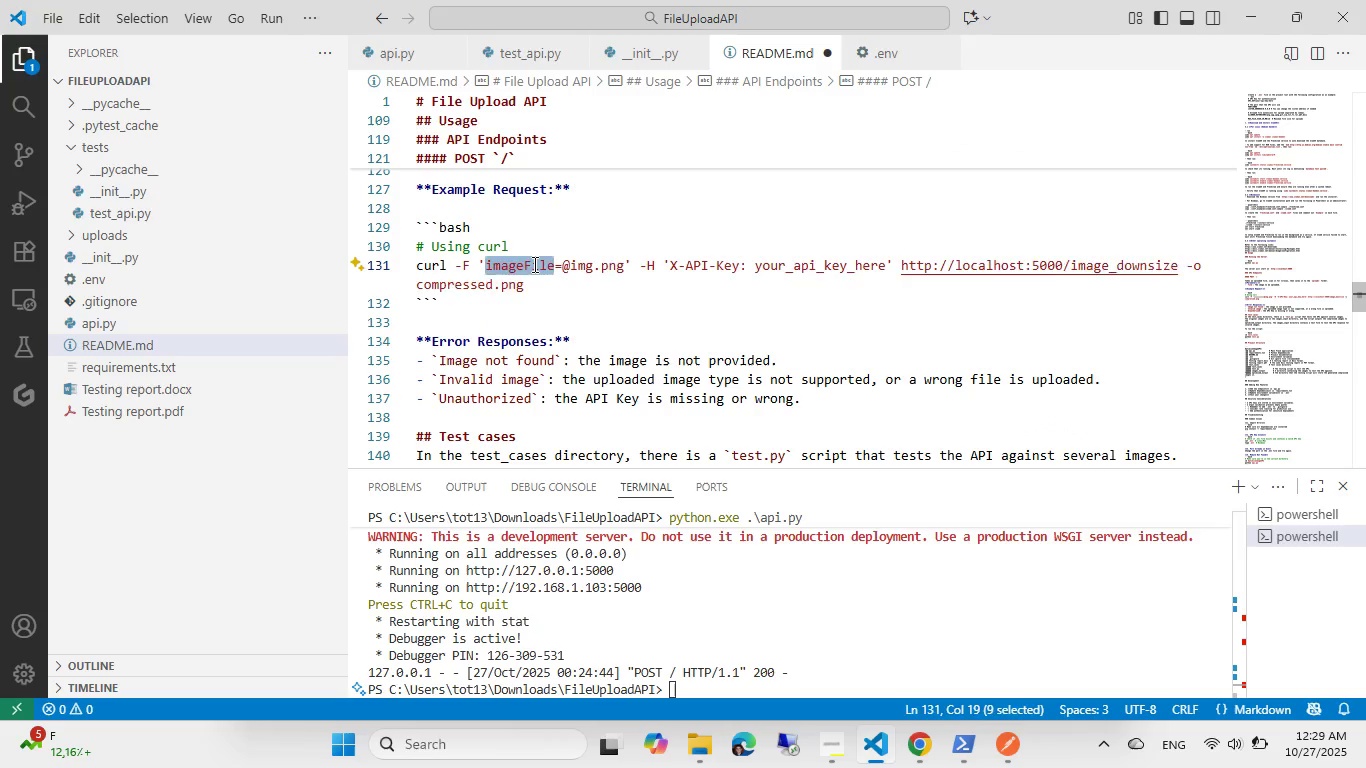 
type(file)
 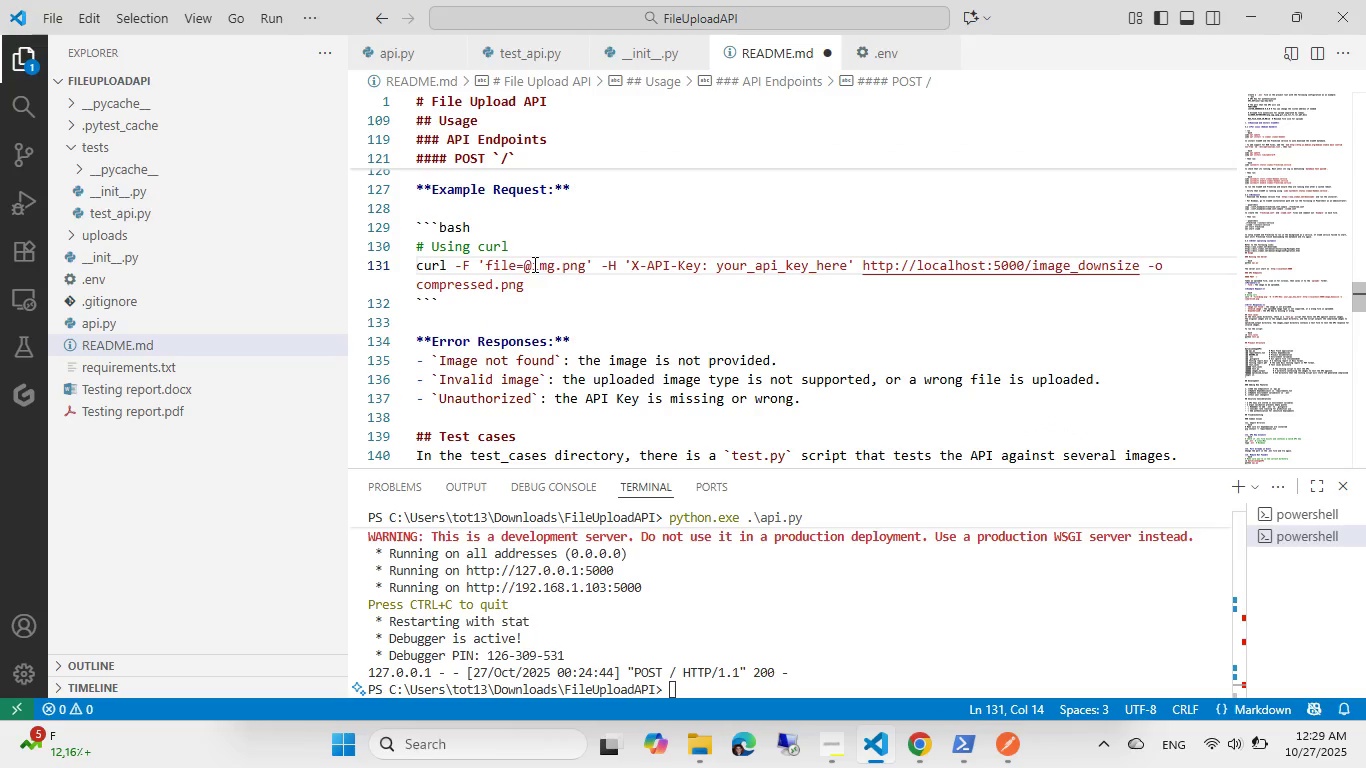 
key(ArrowRight)
 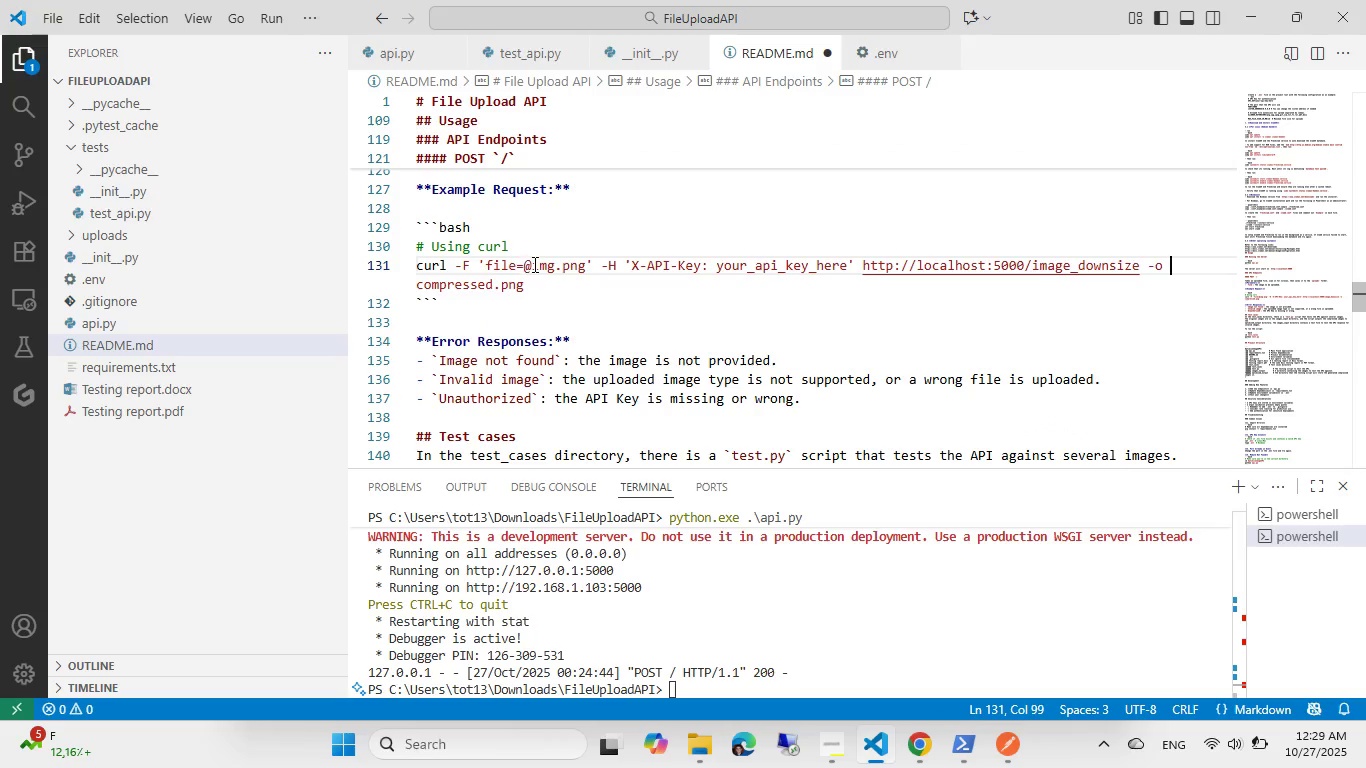 
key(End)
 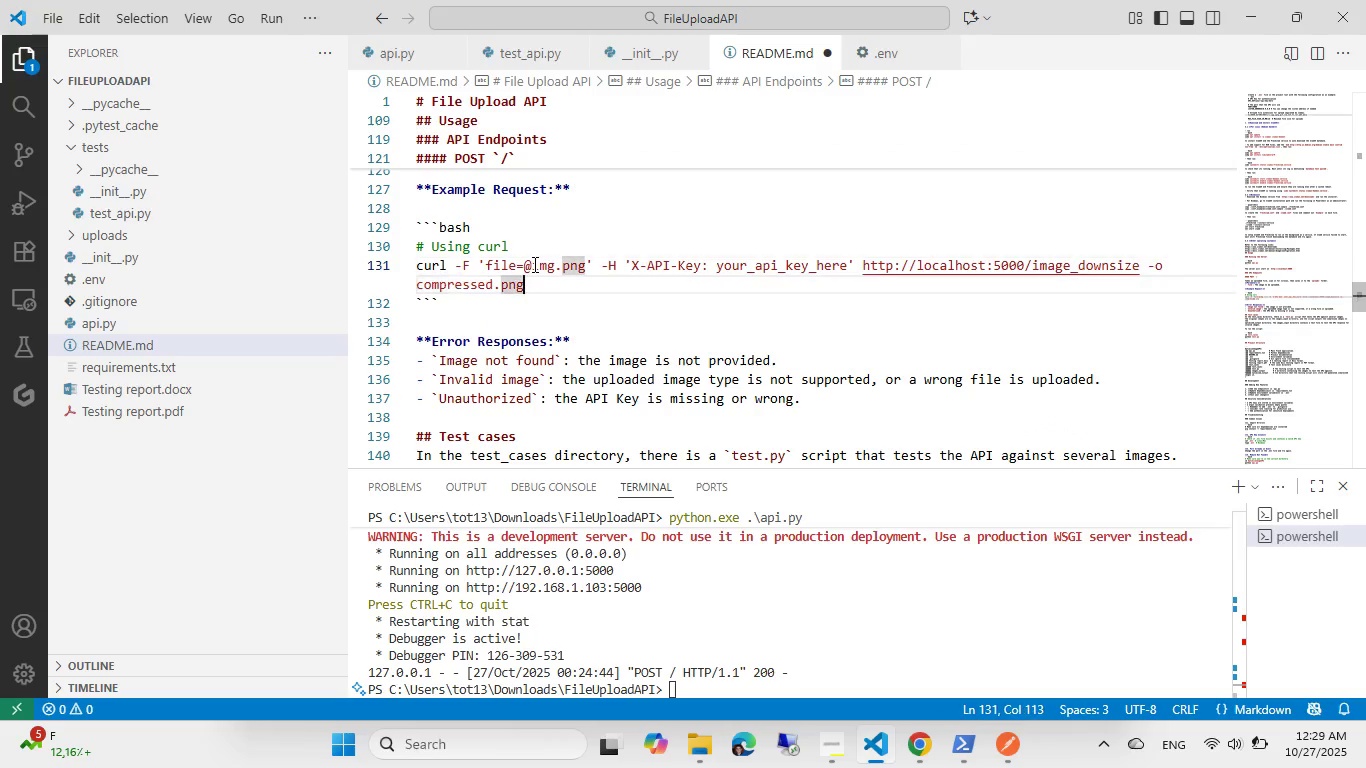 
key(End)
 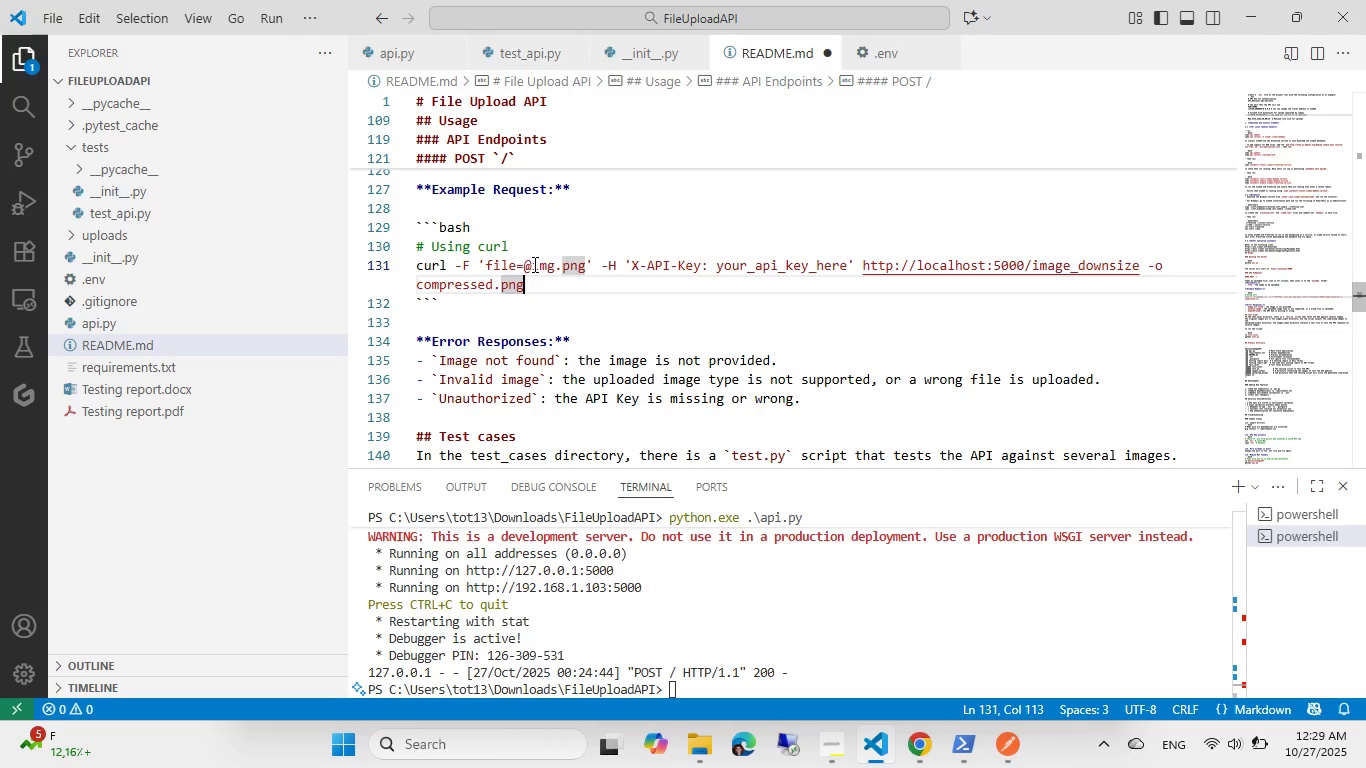 
key(End)
 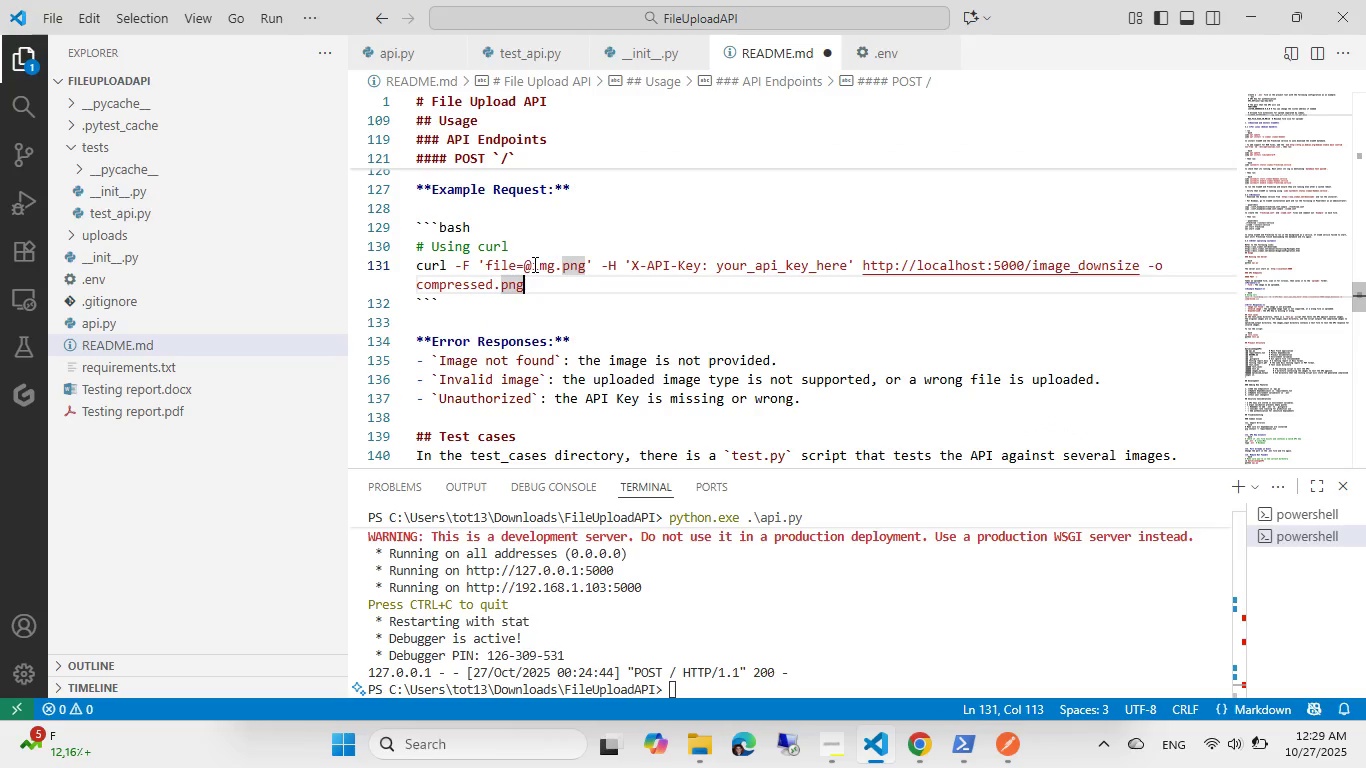 
key(End)
 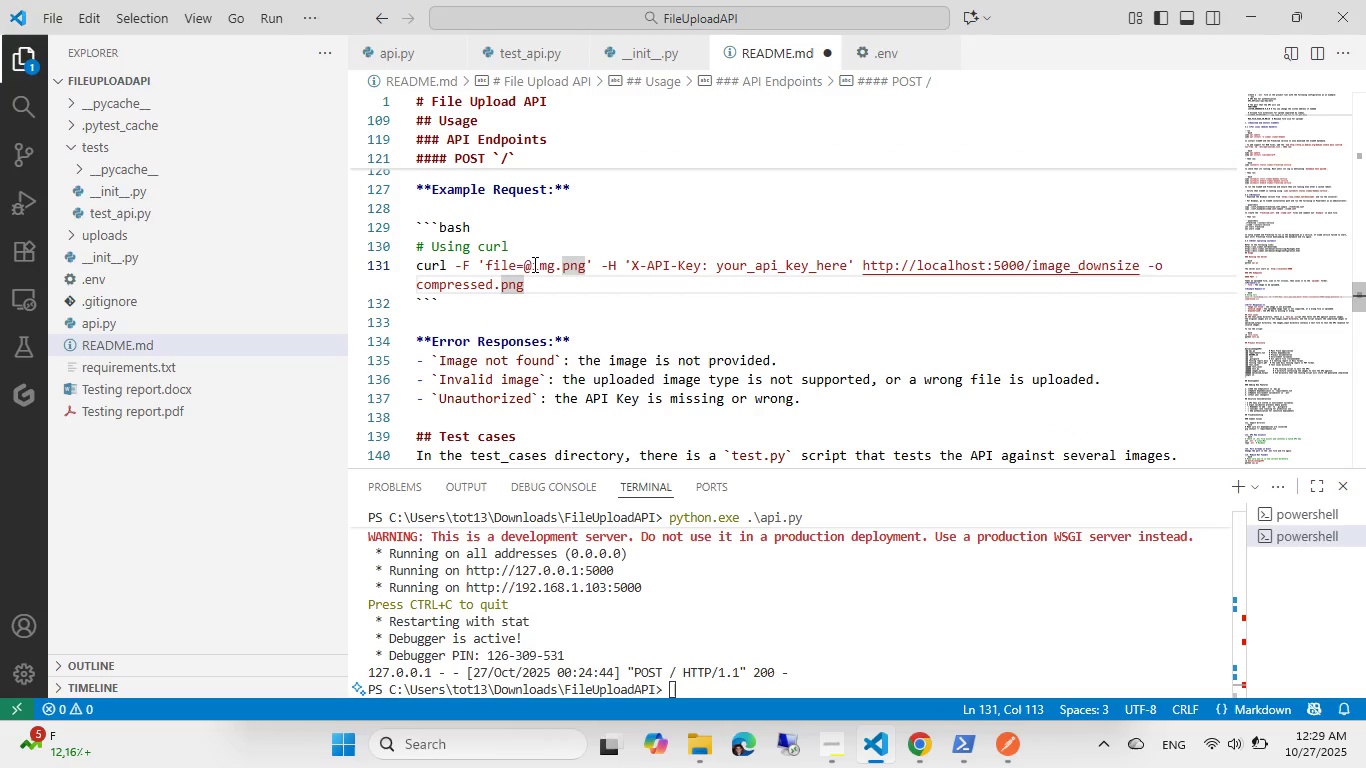 
key(End)
 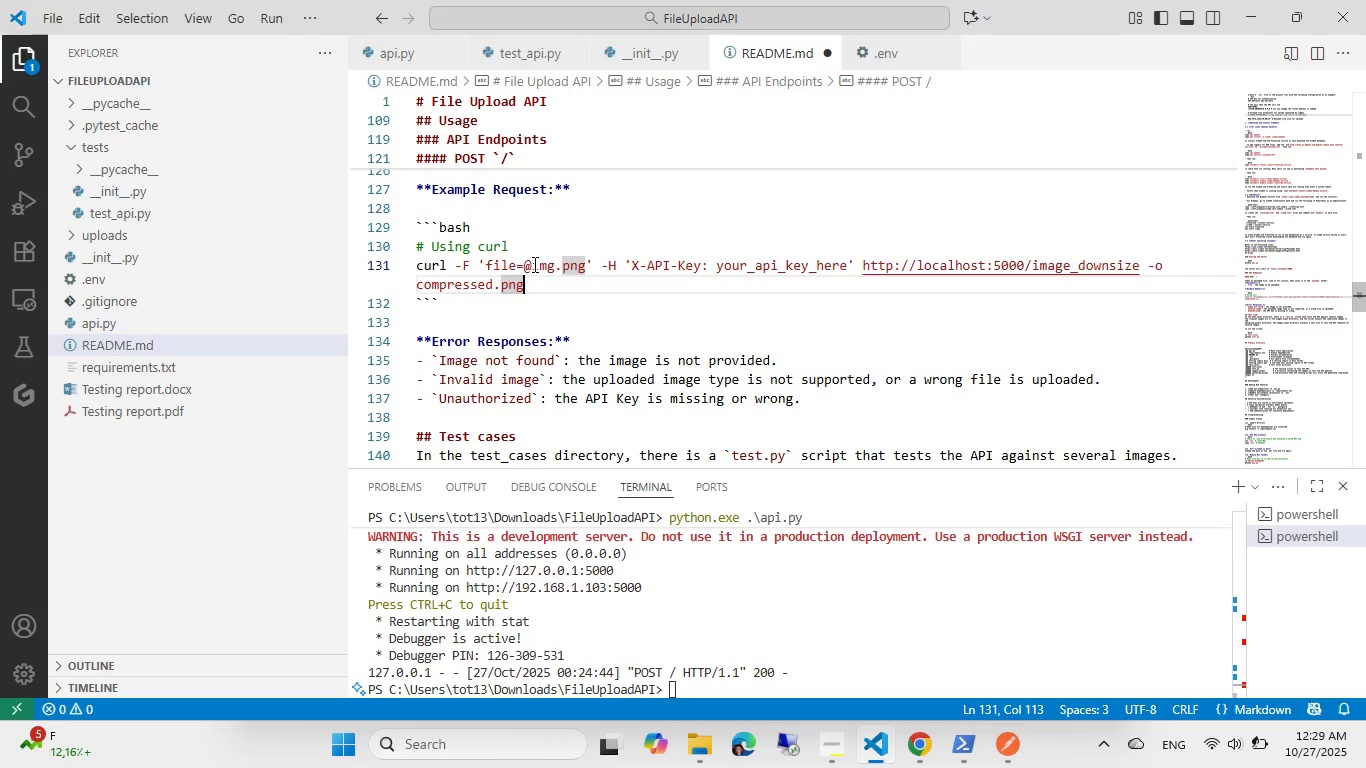 
key(ArrowRight)
 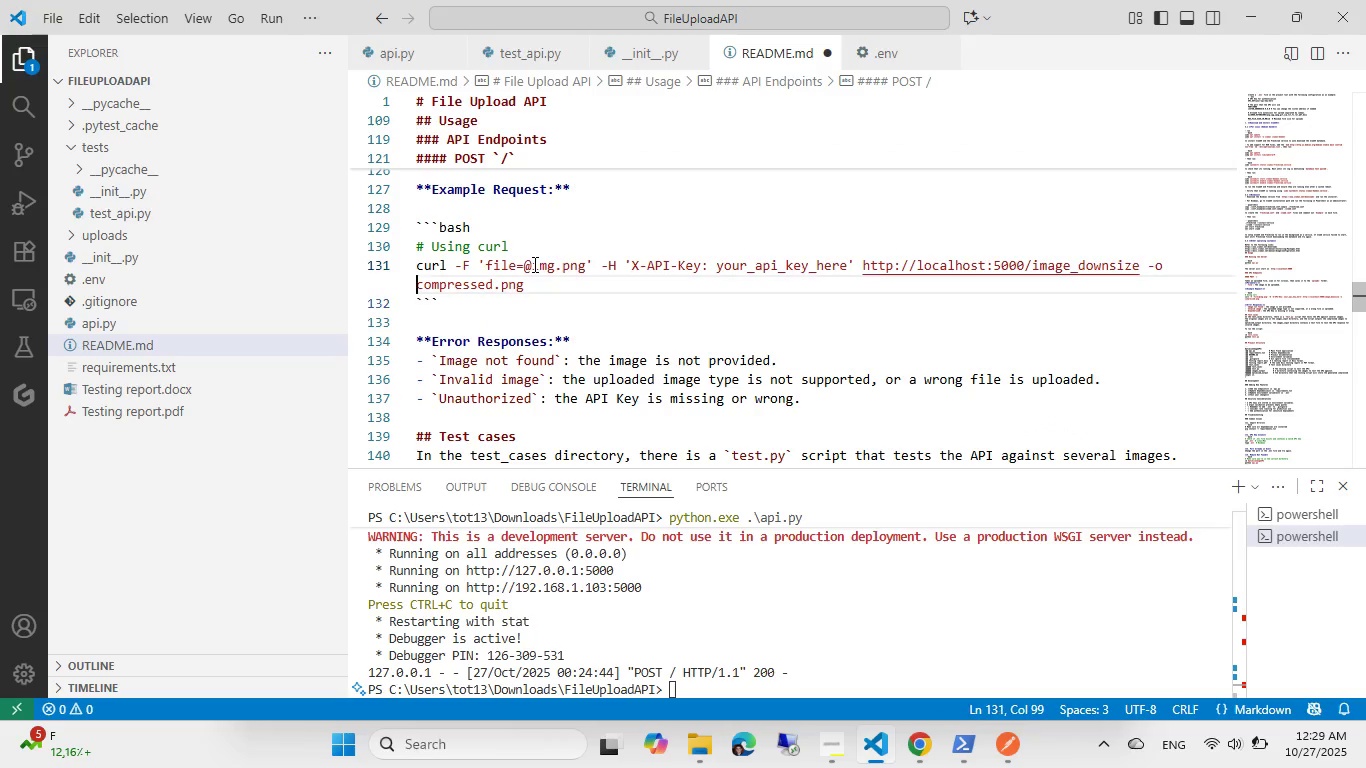 
key(ArrowUp)
 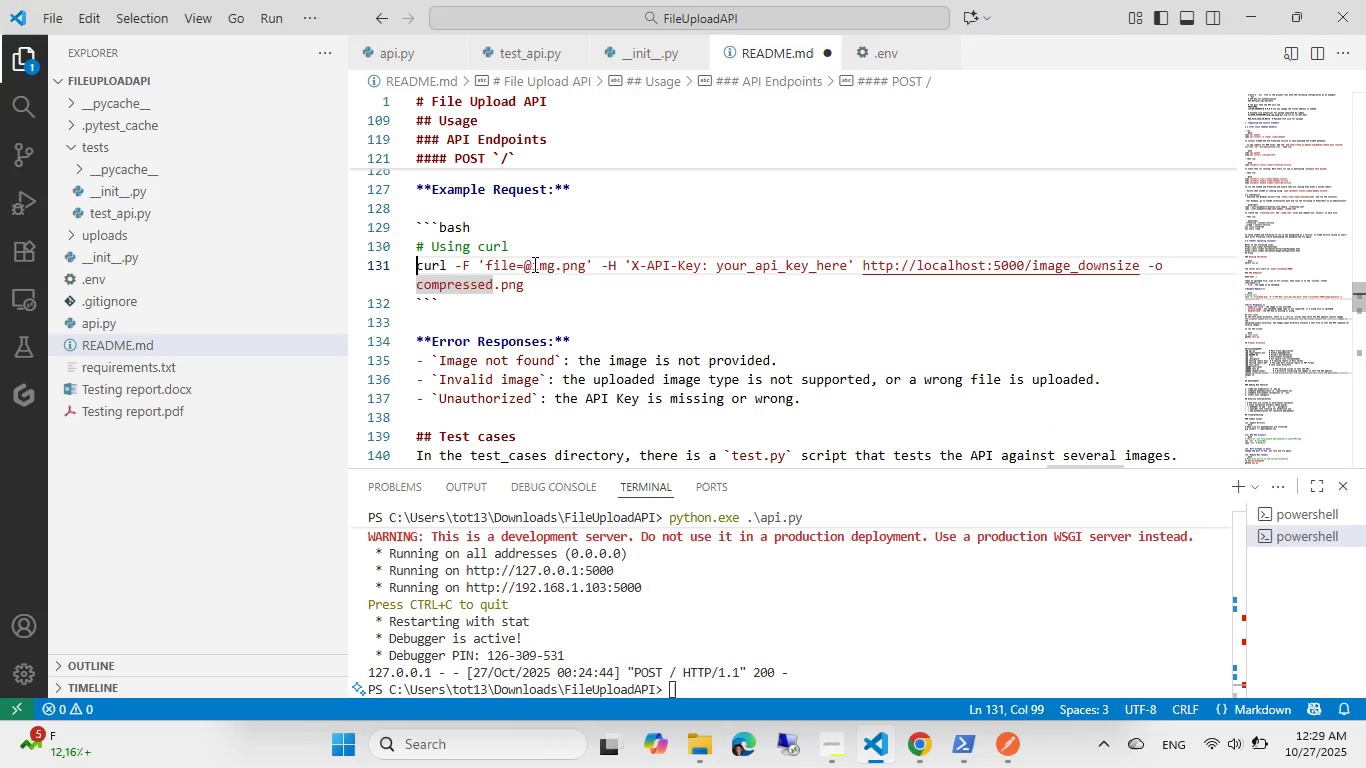 
key(ArrowUp)
 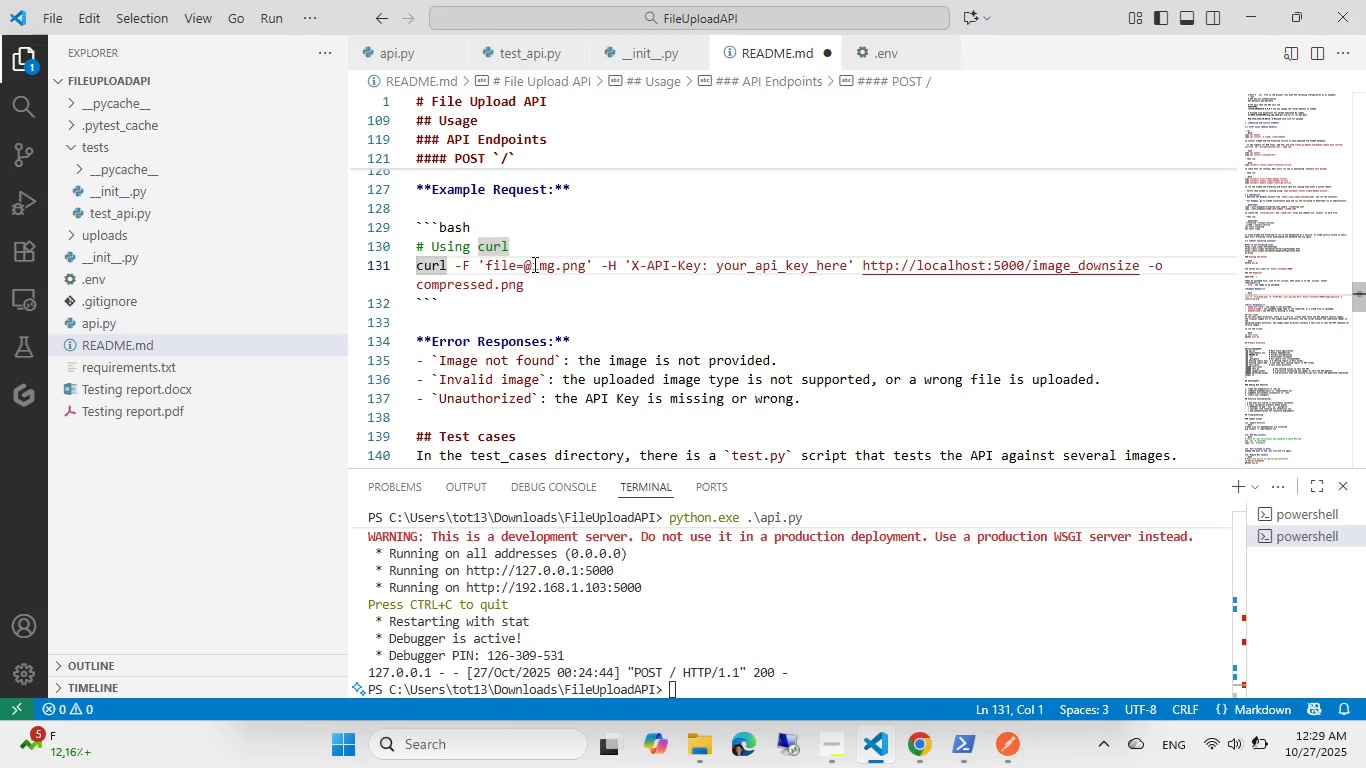 
hold_key(key=ArrowRight, duration=1.17)
 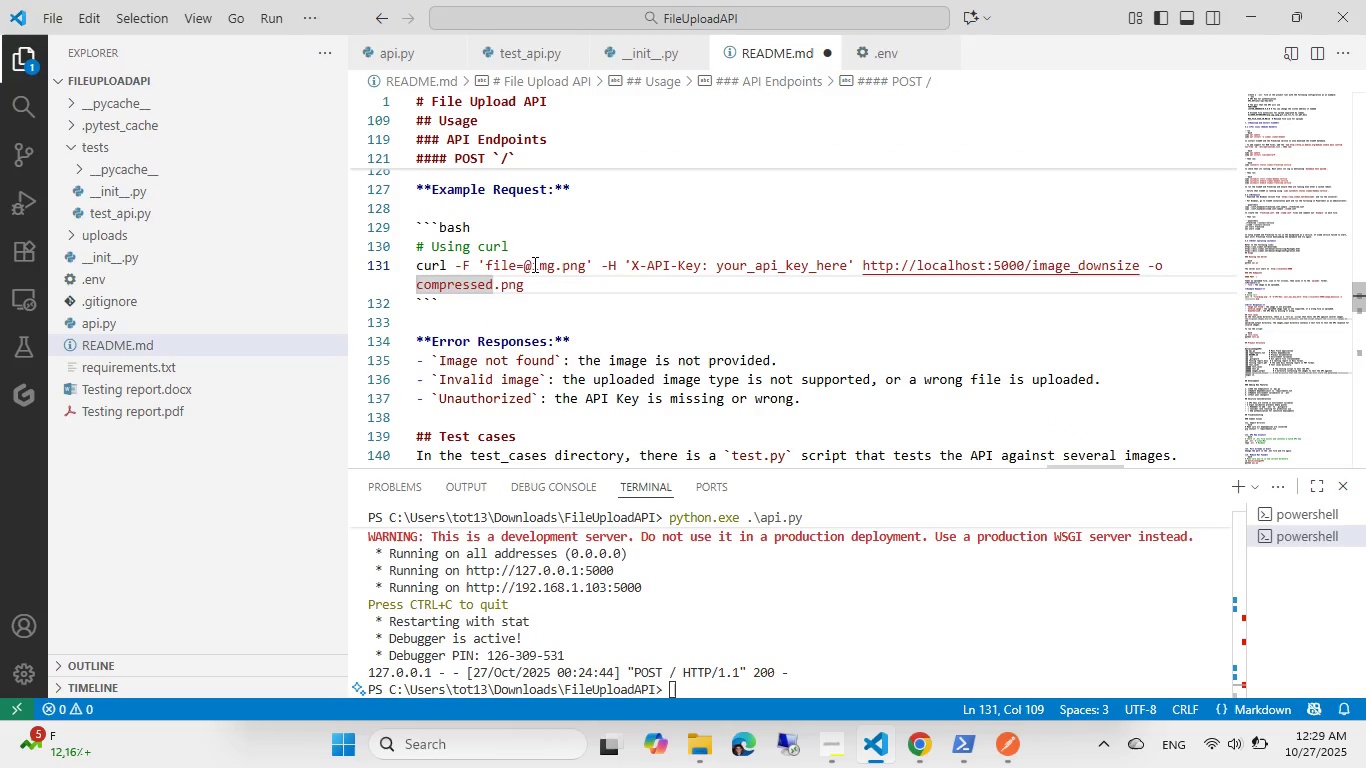 
key(Control+ArrowLeft)
 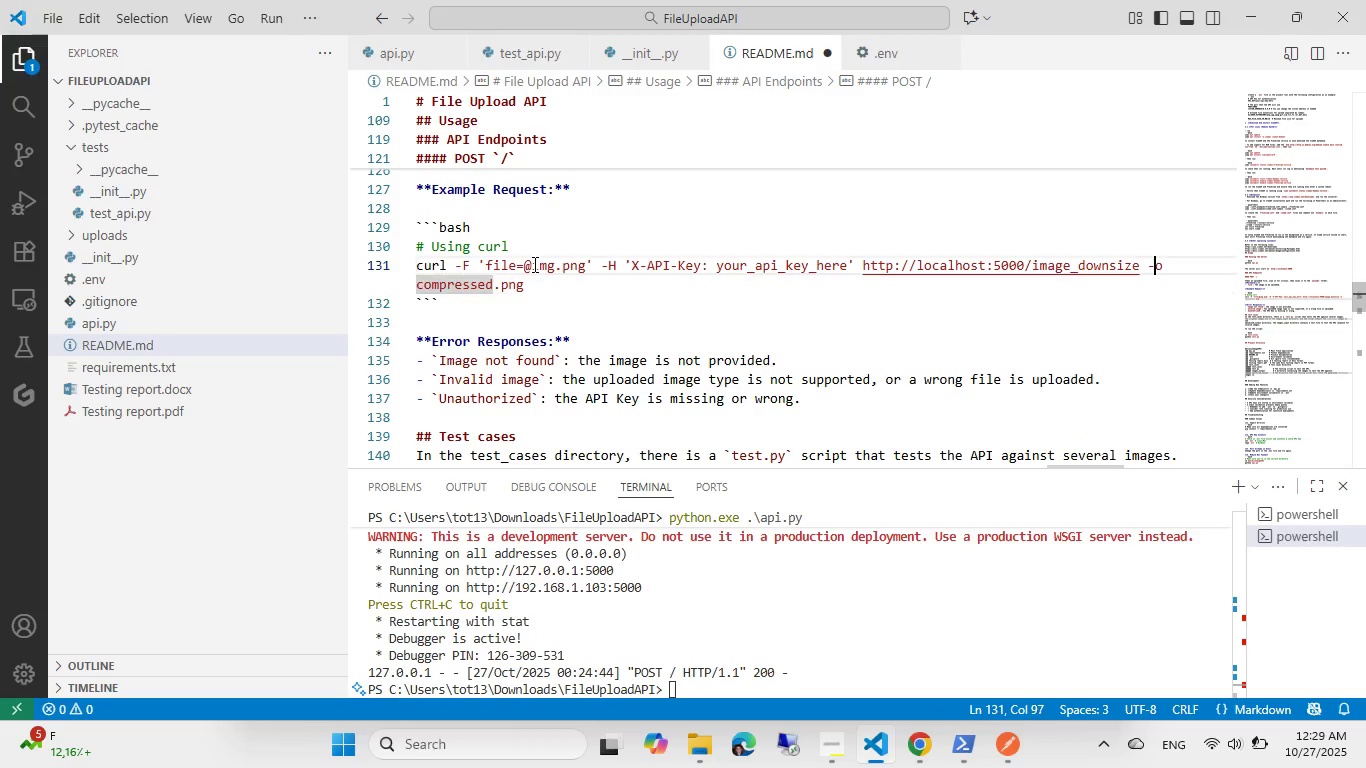 
key(Control+ArrowLeft)
 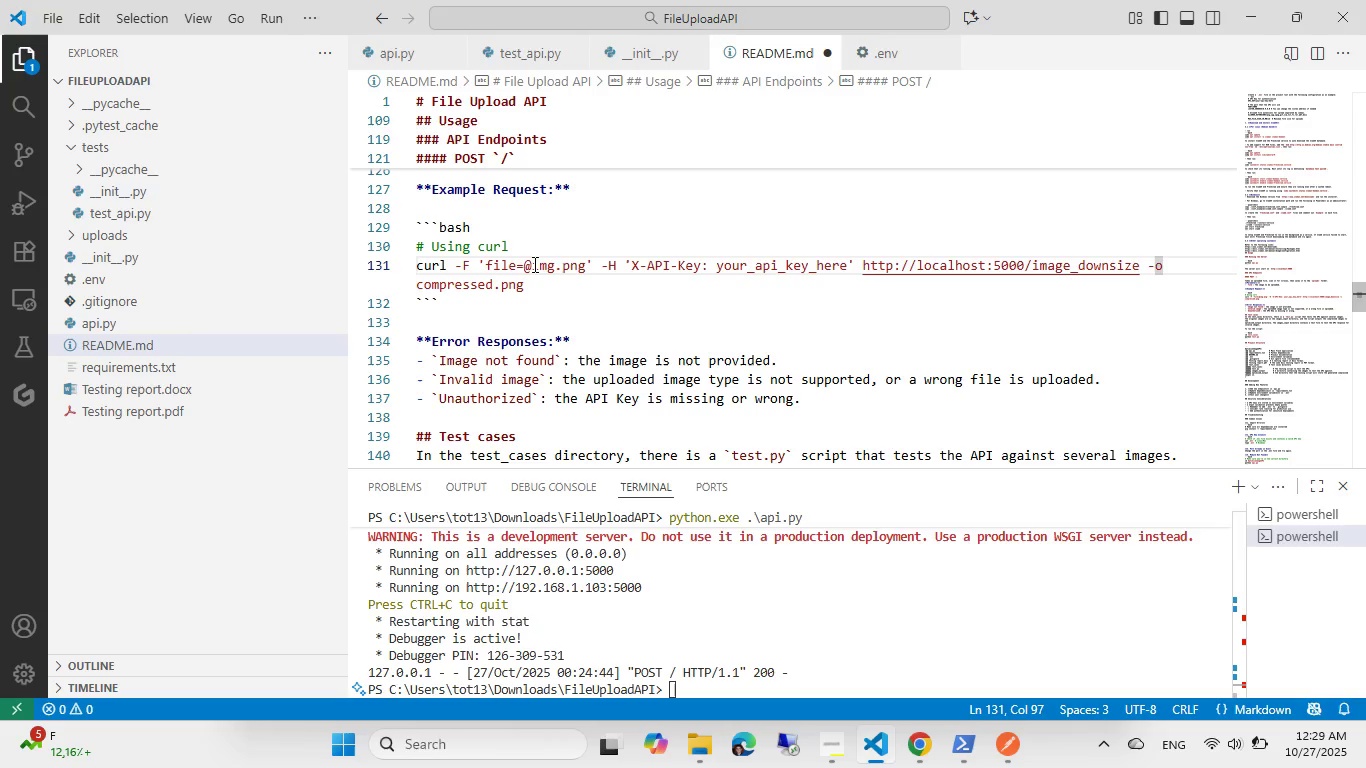 
key(ArrowLeft)
 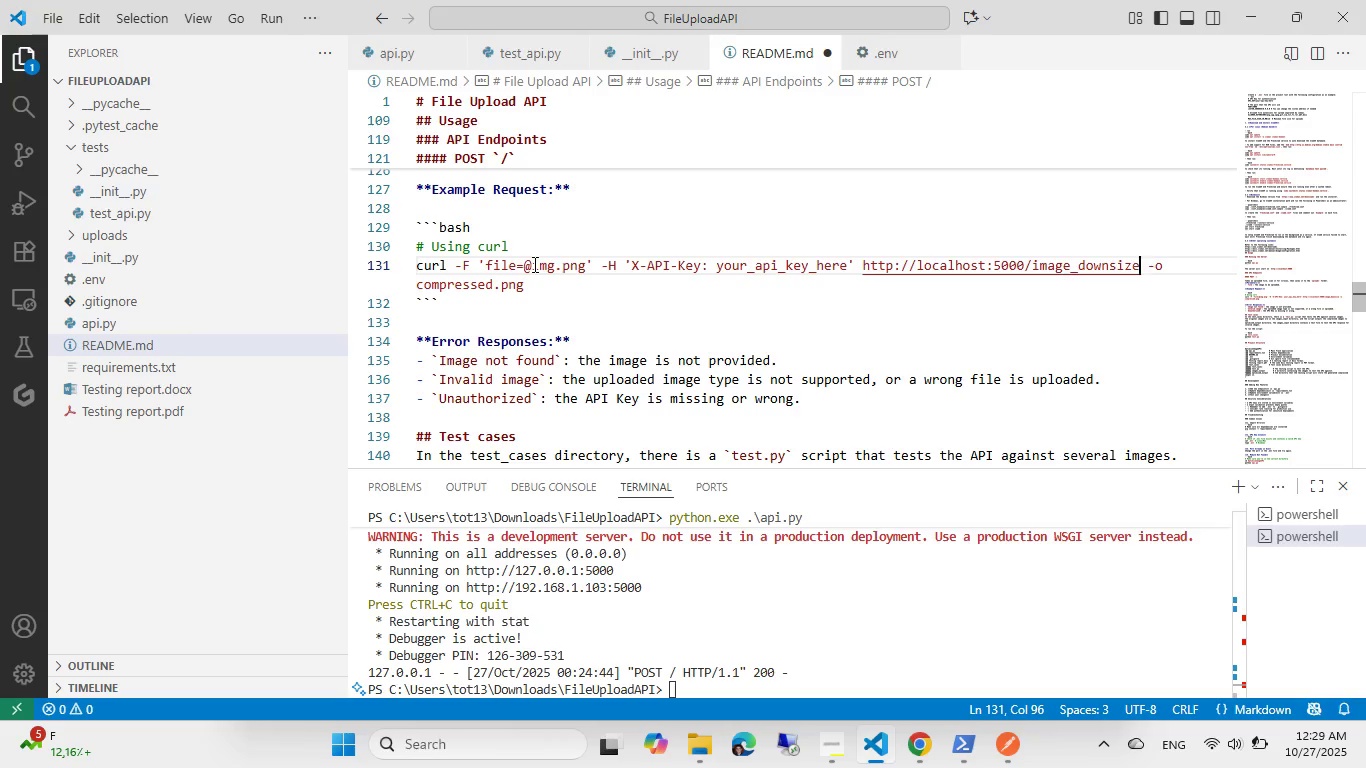 
key(ArrowLeft)
 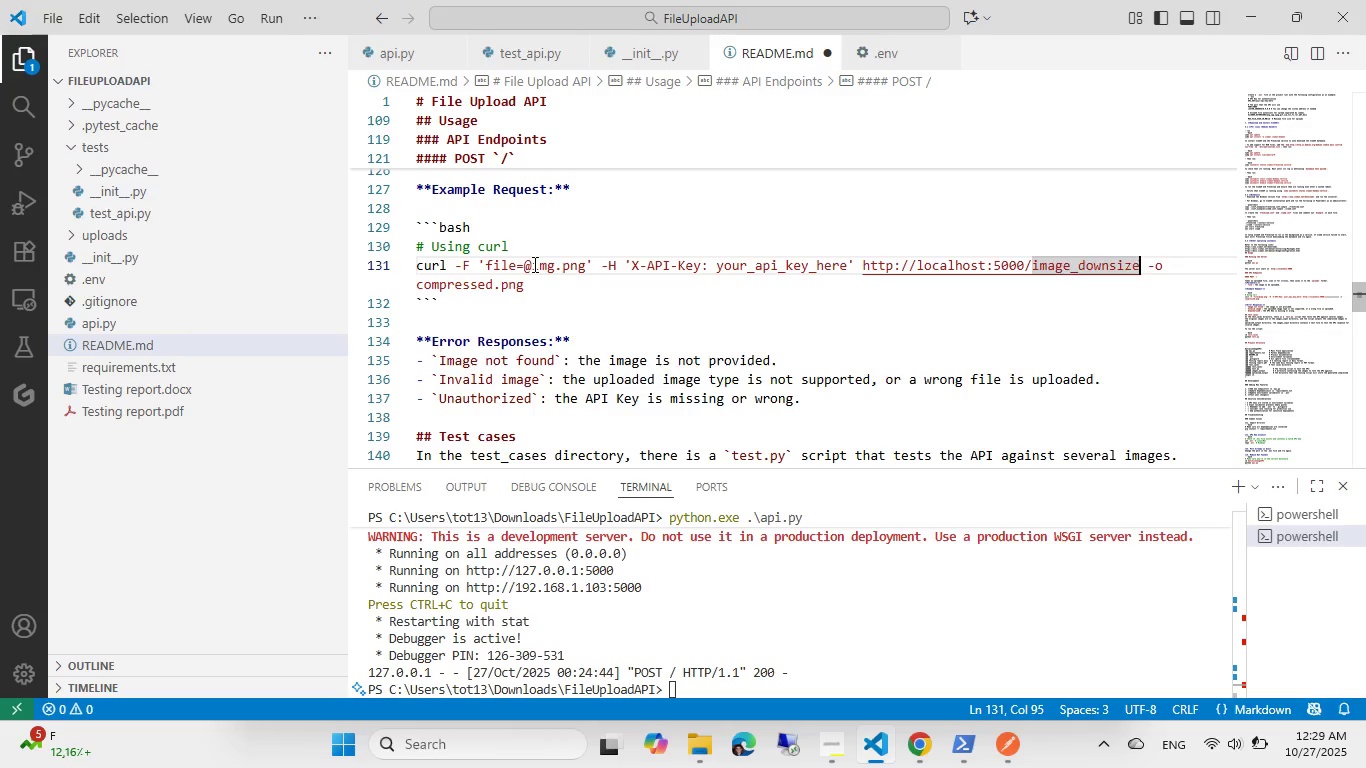 
hold_key(key=ControlLeft, duration=0.41)
 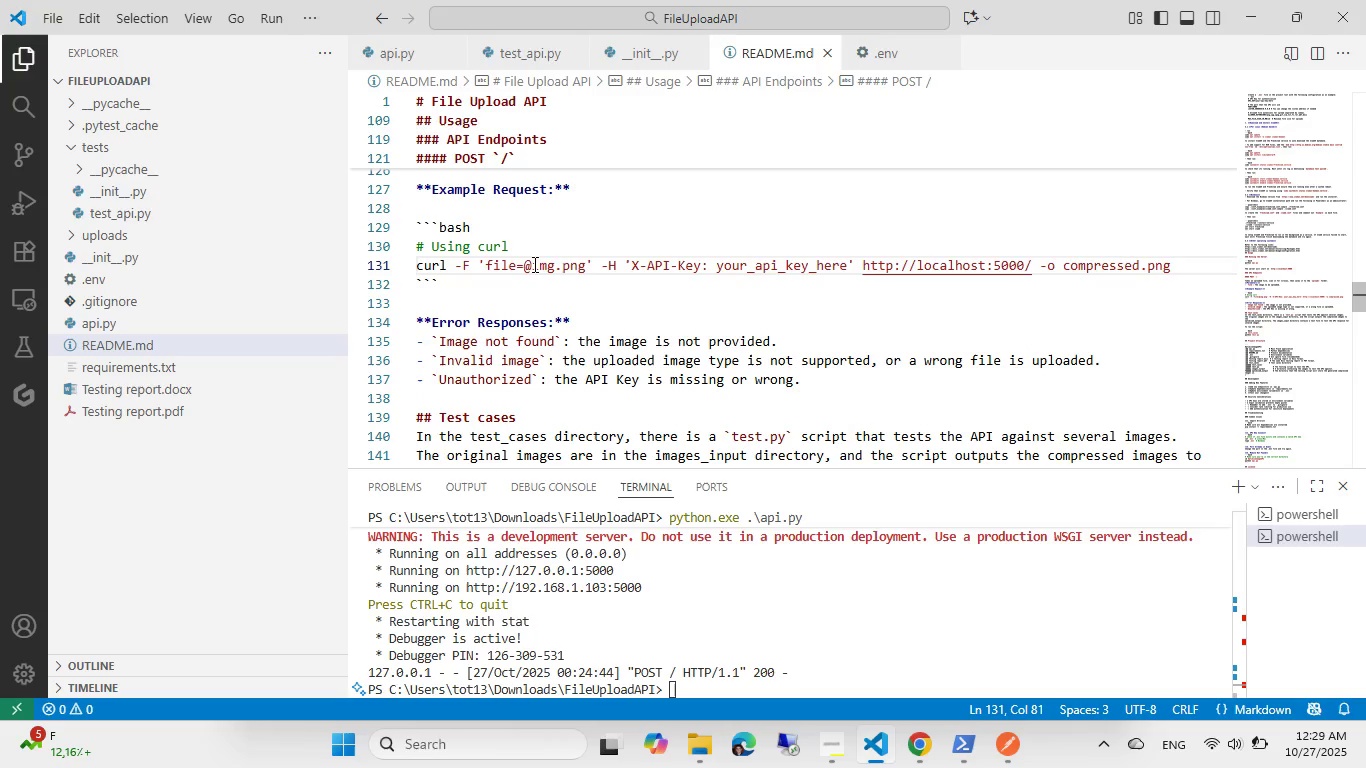 
hold_key(key=Backspace, duration=2.96)
 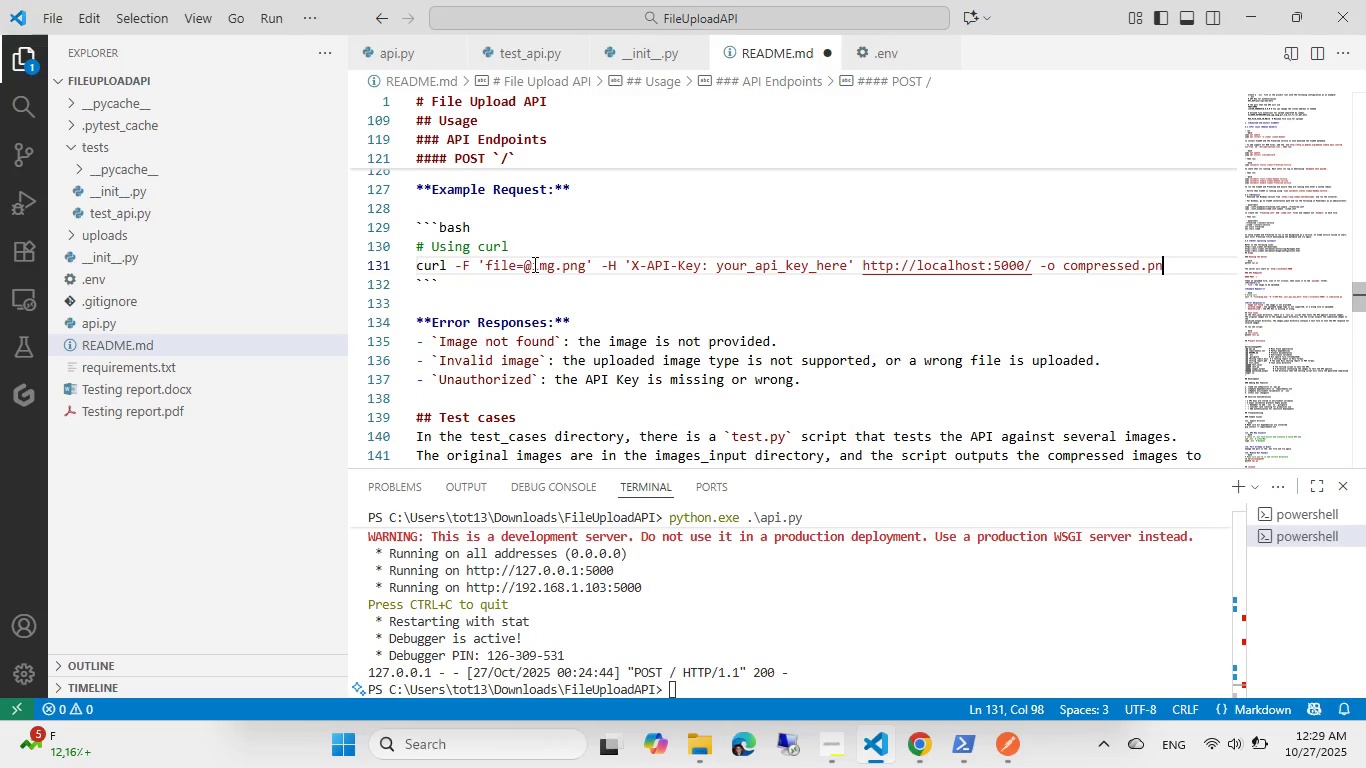 
key(Control+ControlLeft)
 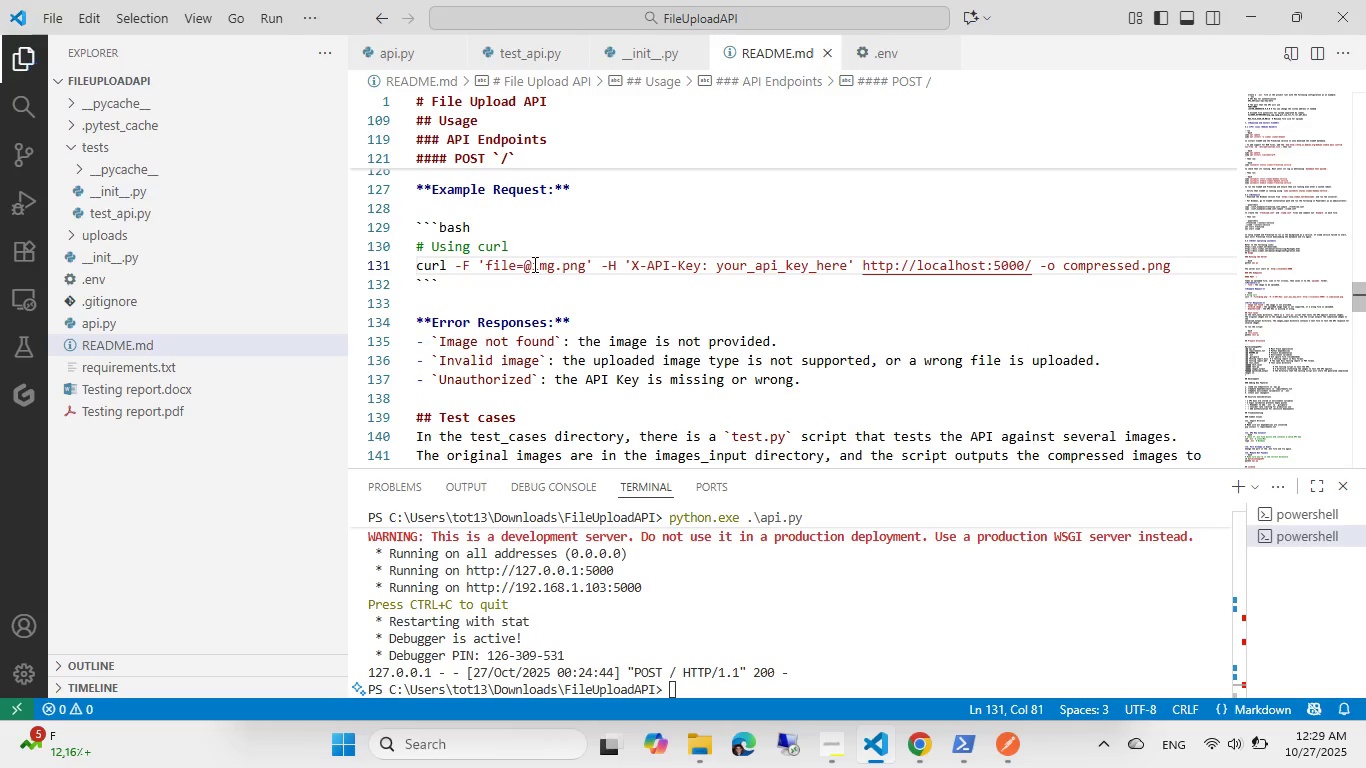 
key(Control+S)
 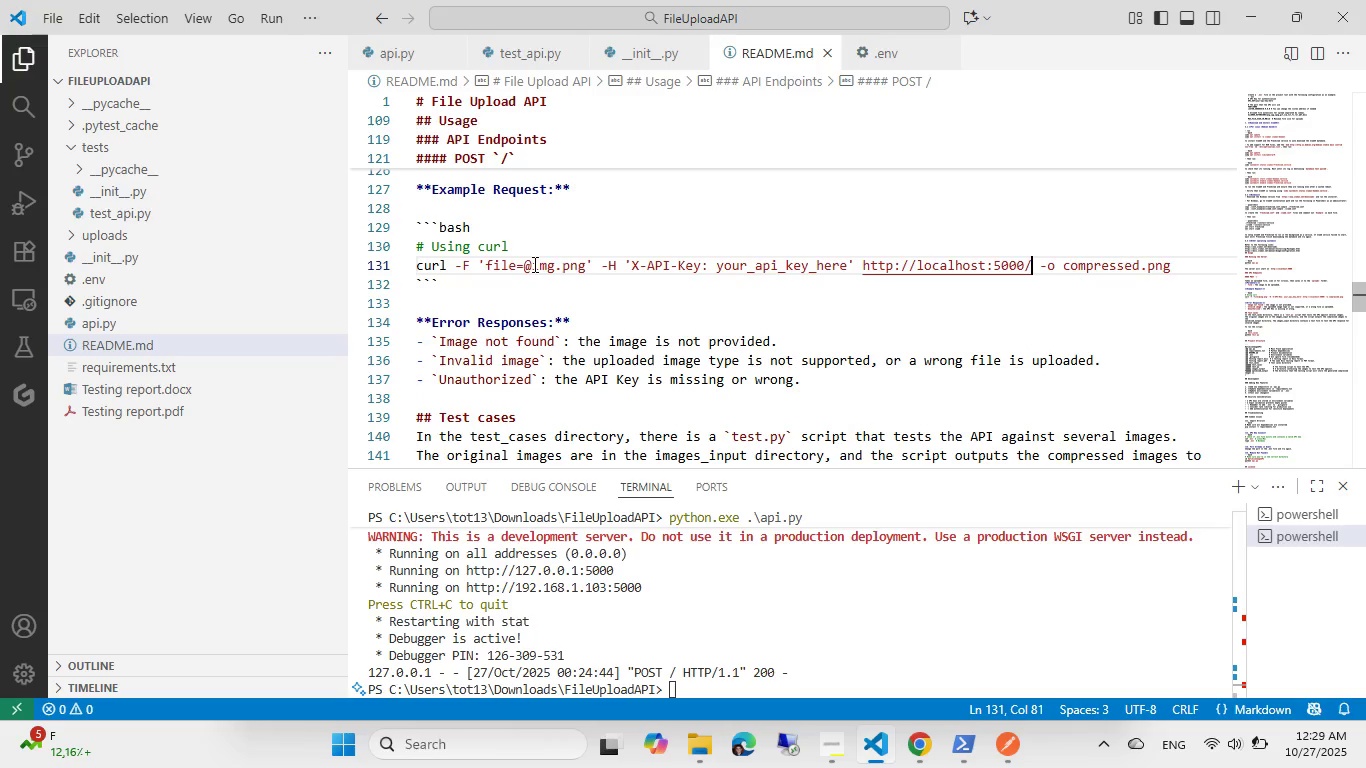 
key(End)
 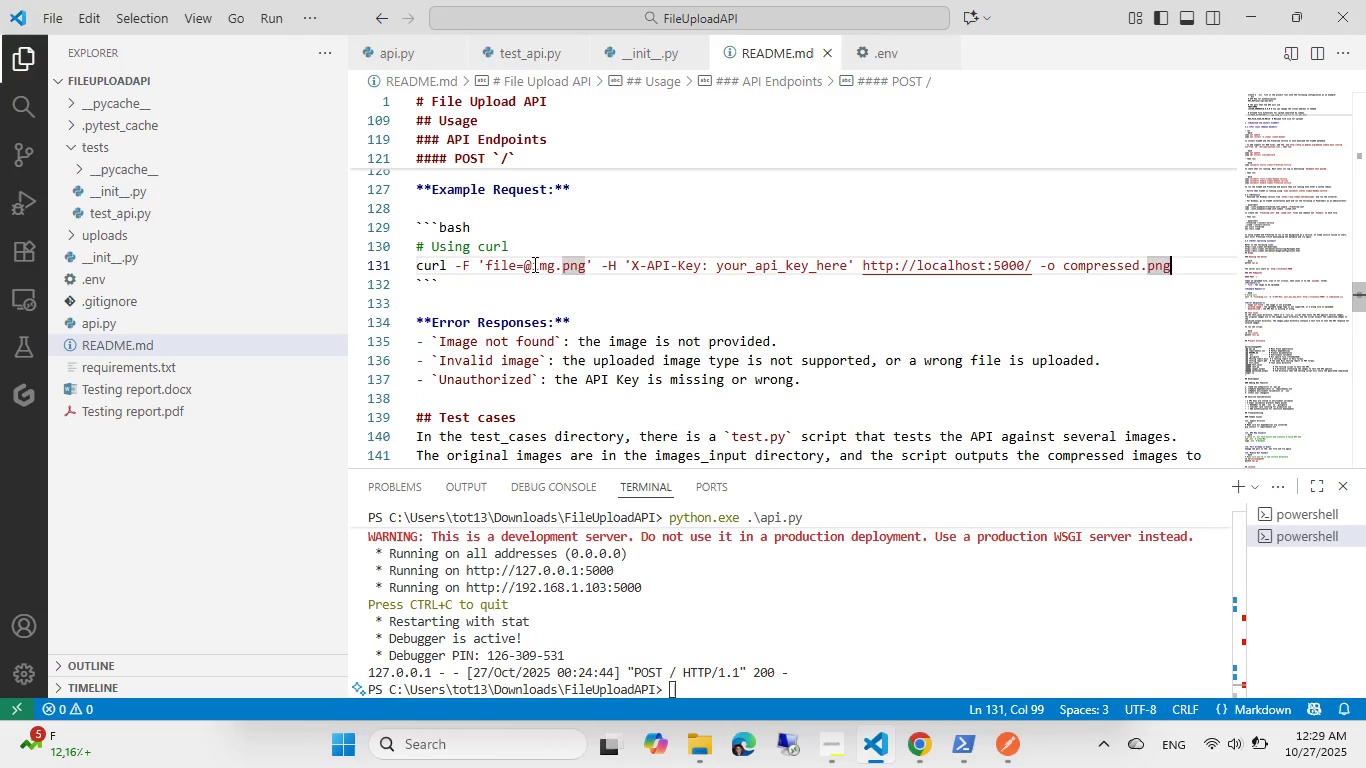 
hold_key(key=Backspace, duration=0.9)
 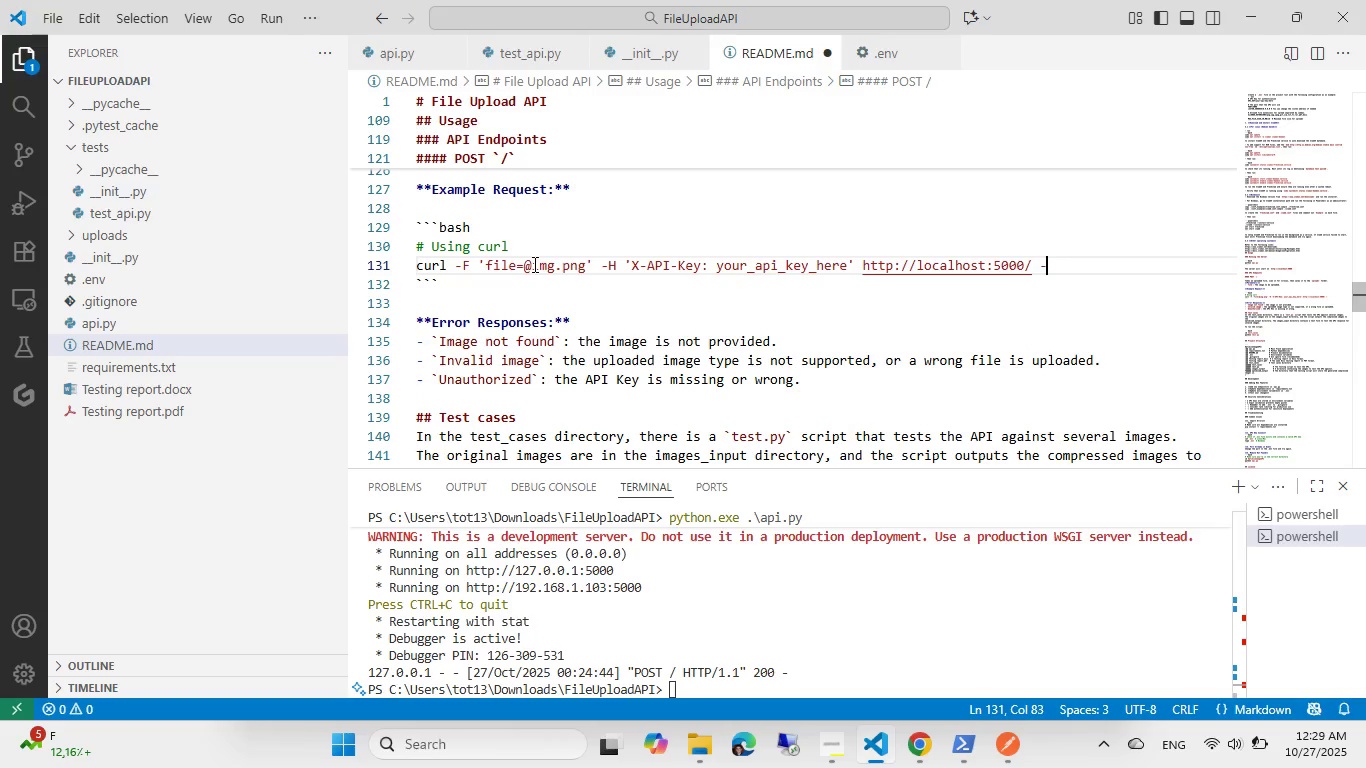 
key(Backspace)
 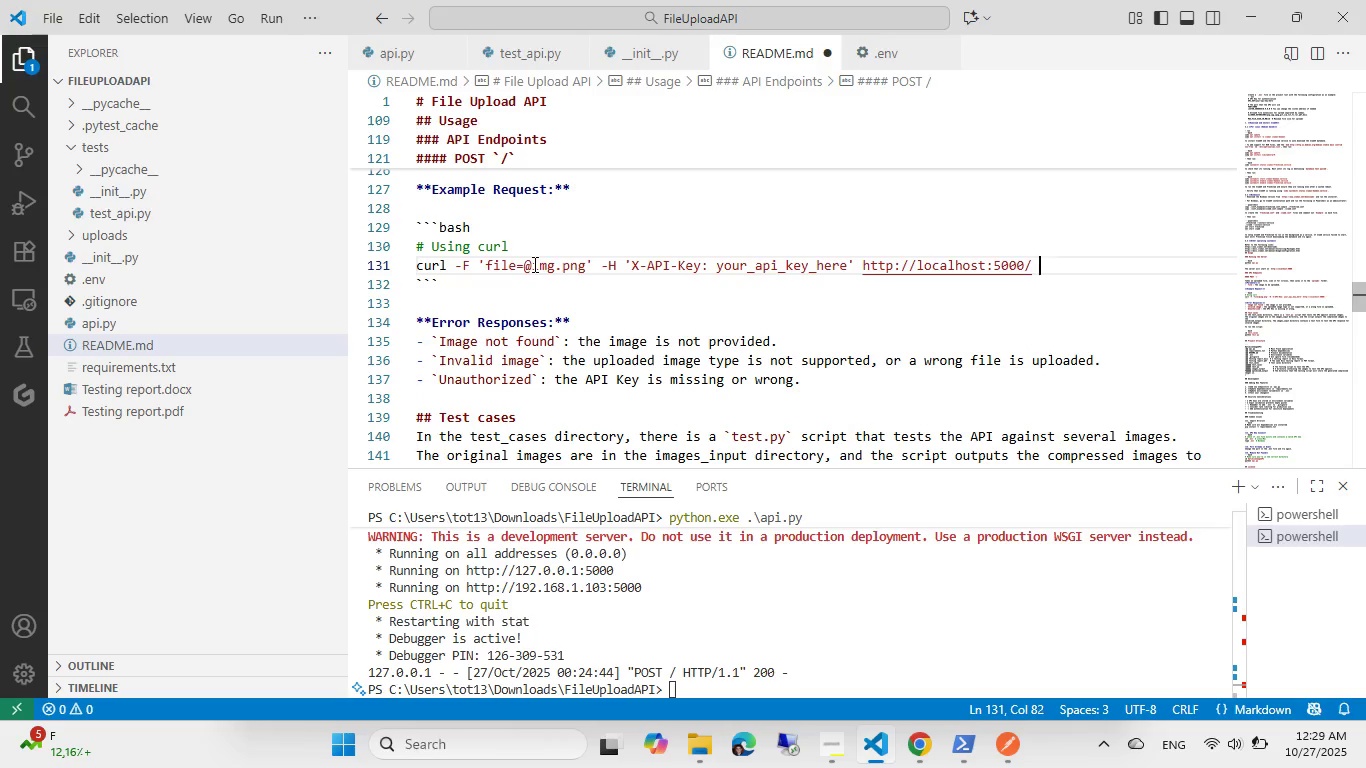 
key(Backspace)
 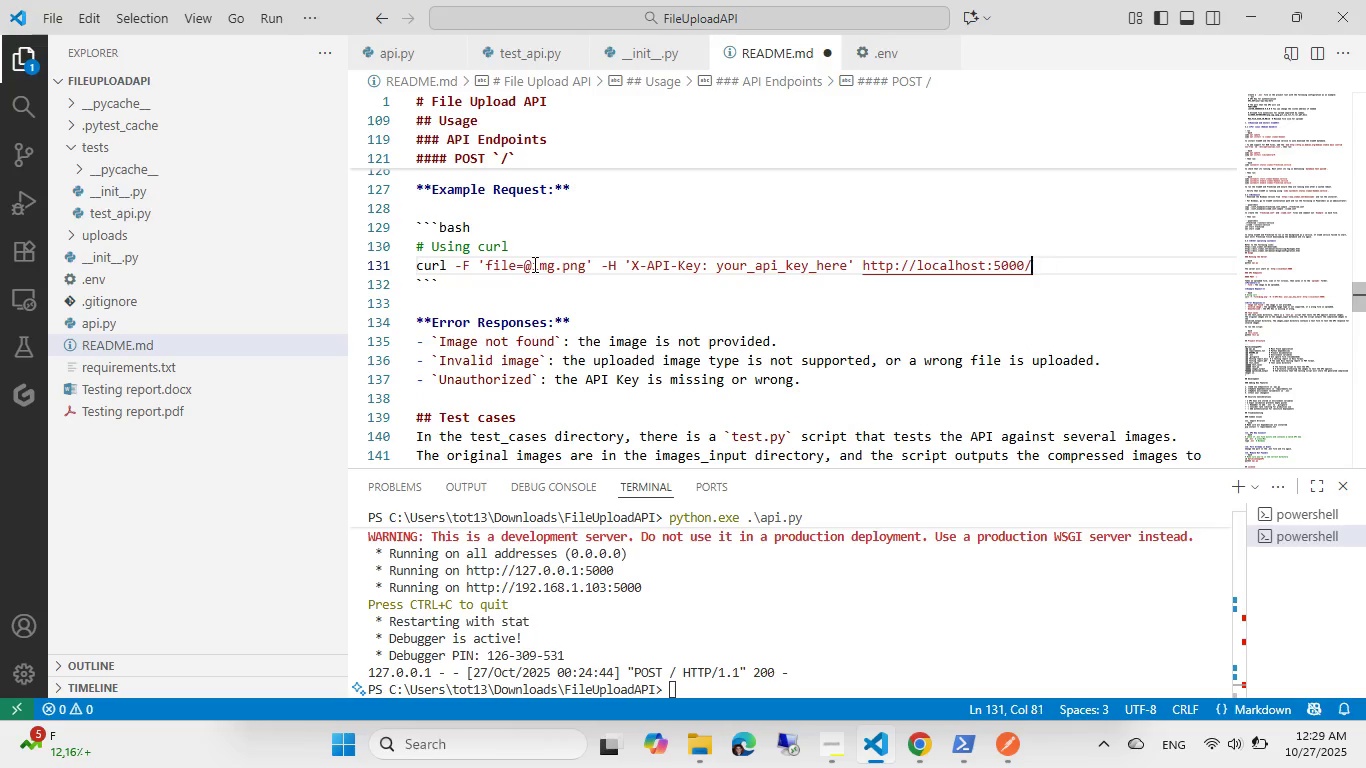 
key(Backspace)
 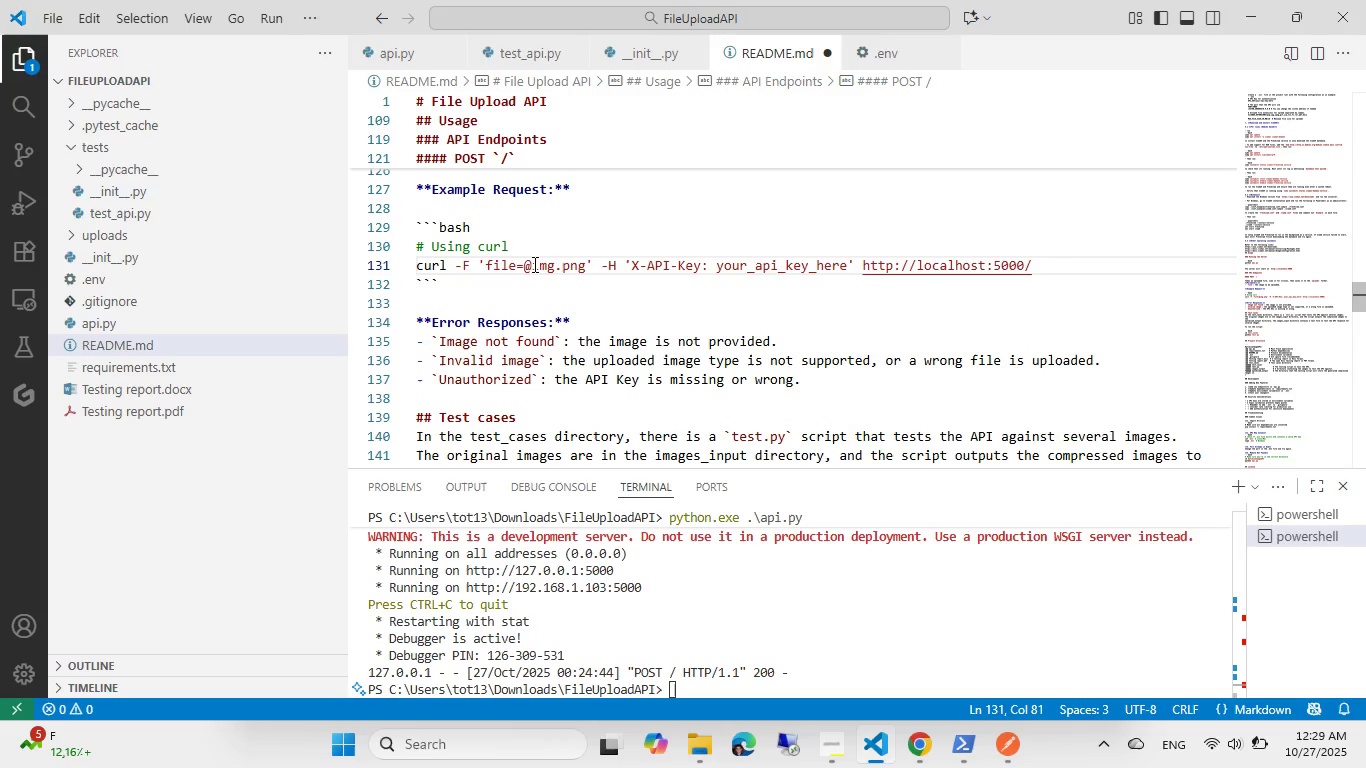 
hold_key(key=ArrowLeft, duration=1.5)
 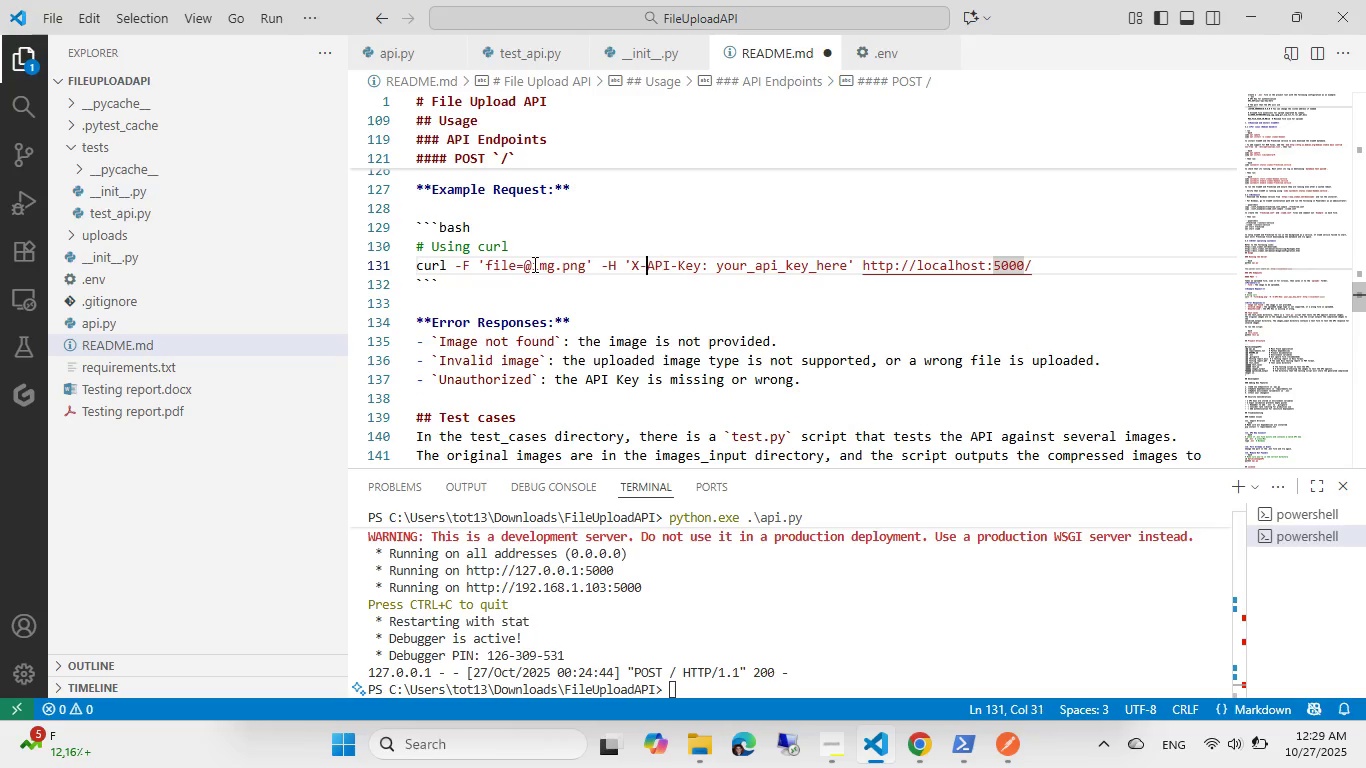 
hold_key(key=ArrowLeft, duration=0.86)
 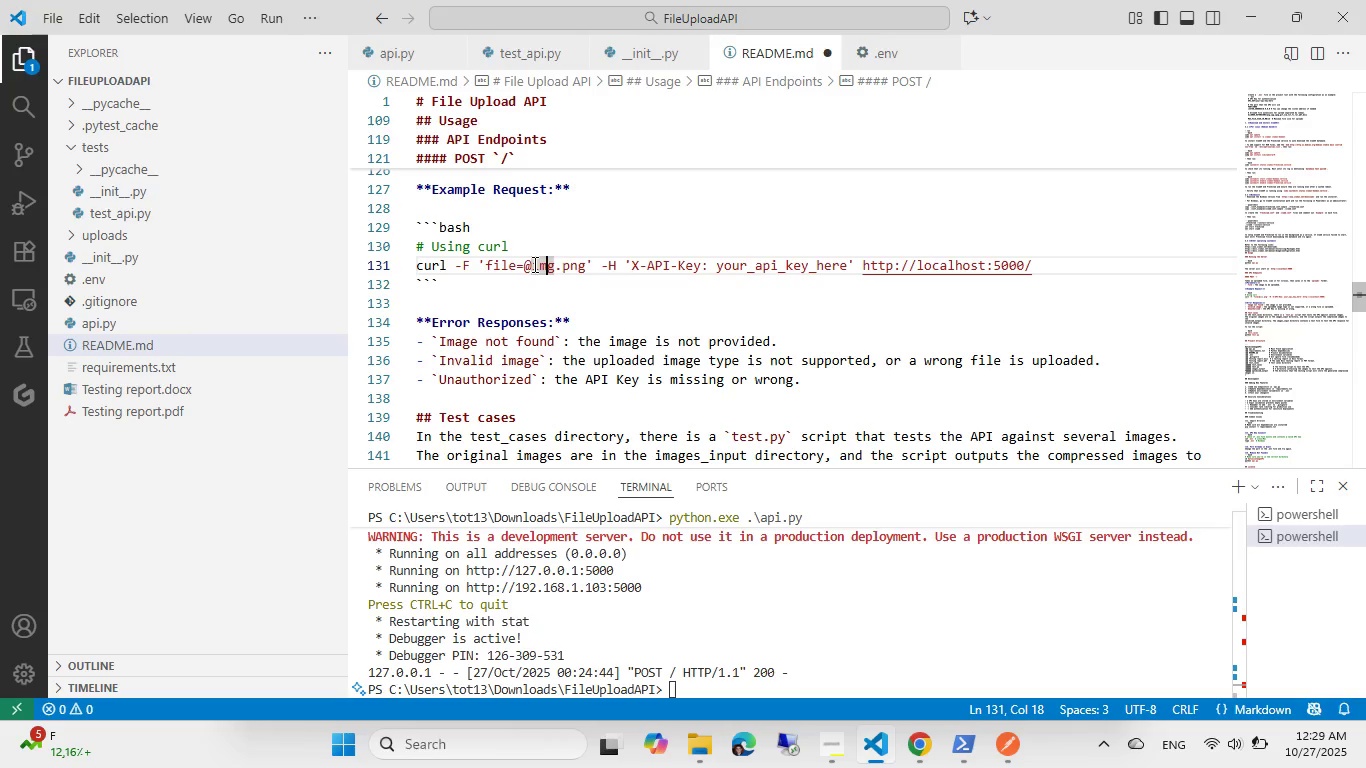 